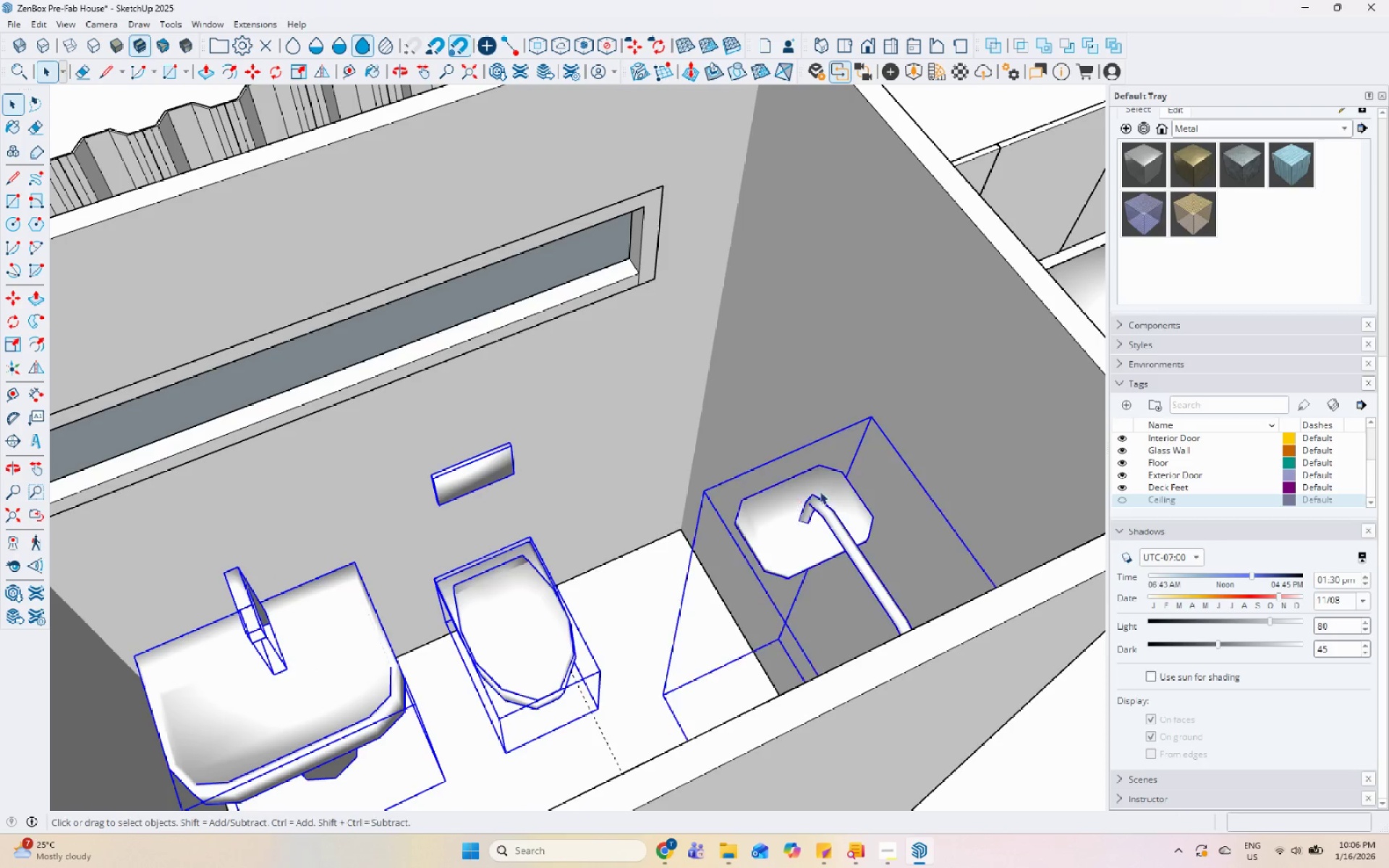 
left_click([1287, 158])
 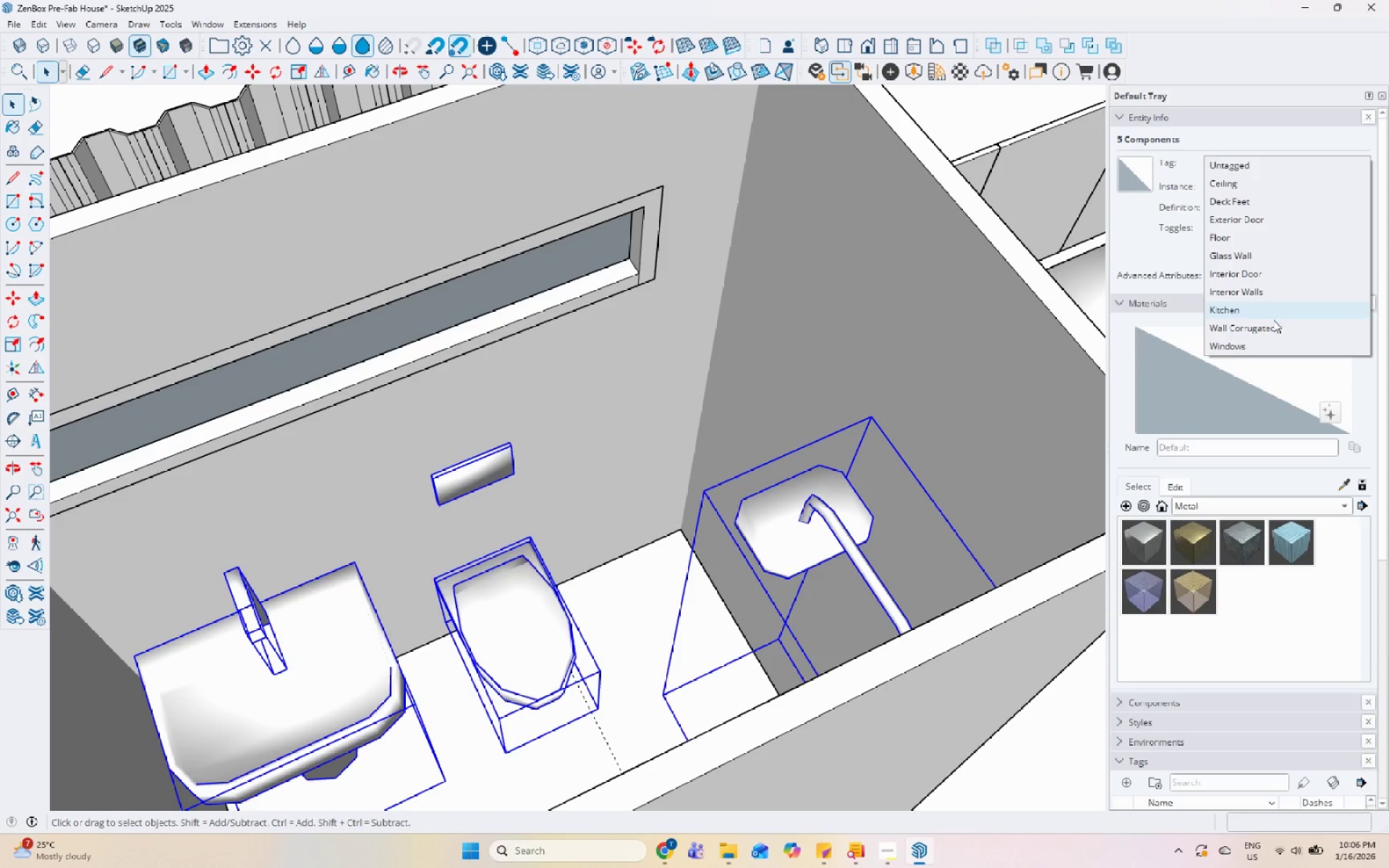 
scroll: coordinate [1273, 197], scroll_direction: up, amount: 15.0
 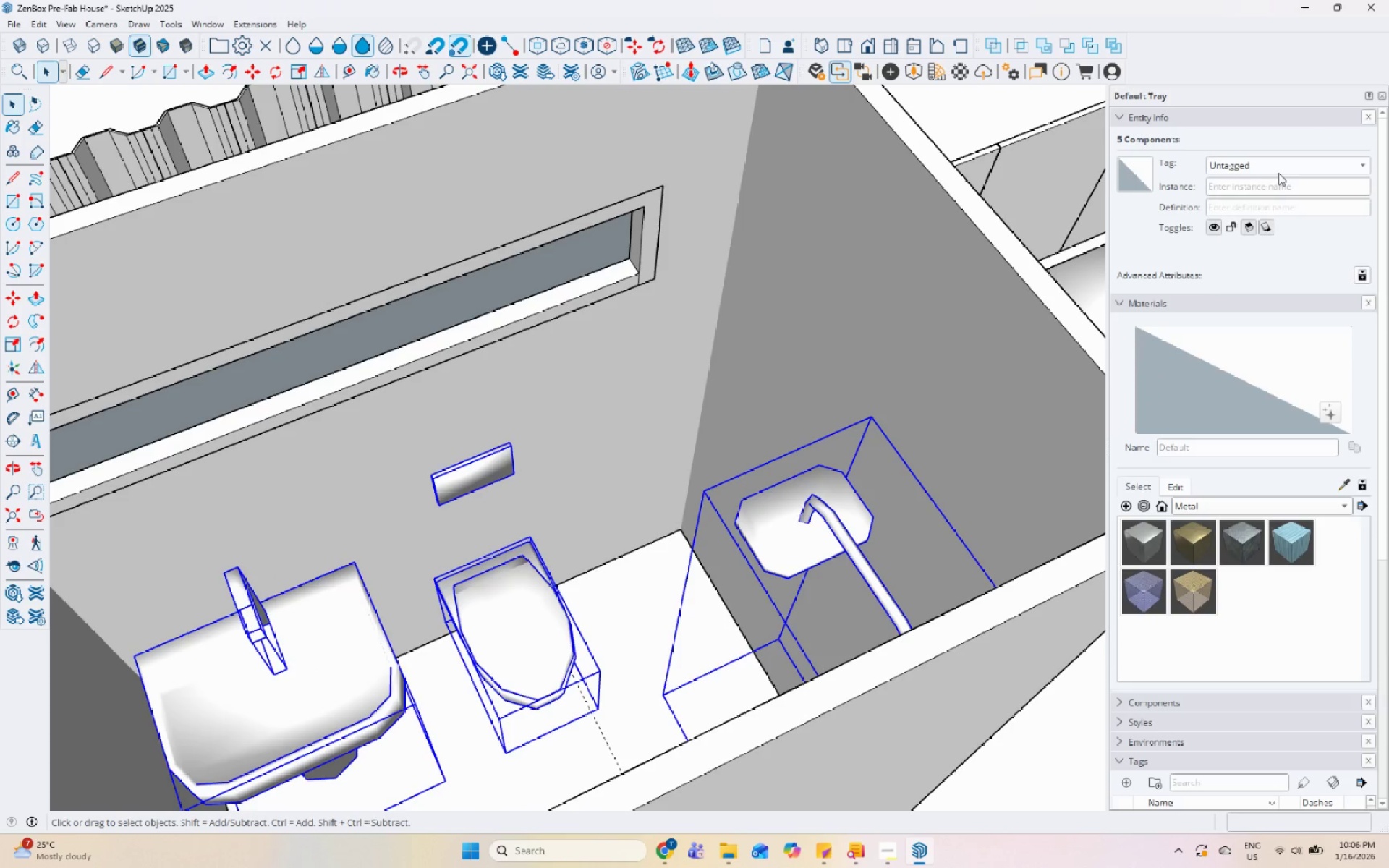 
scroll: coordinate [1272, 323], scroll_direction: down, amount: 4.0
 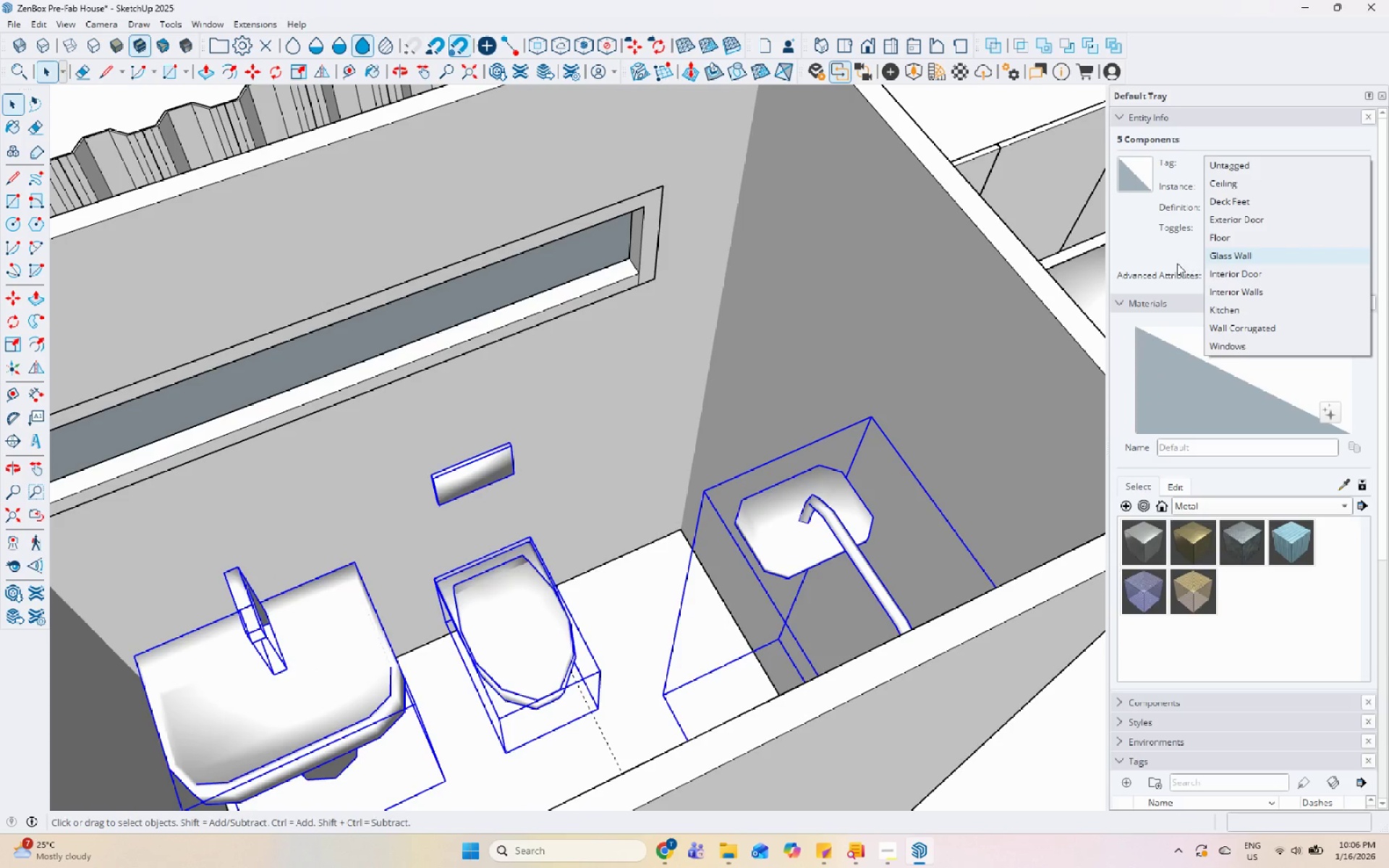 
left_click([1252, 608])
 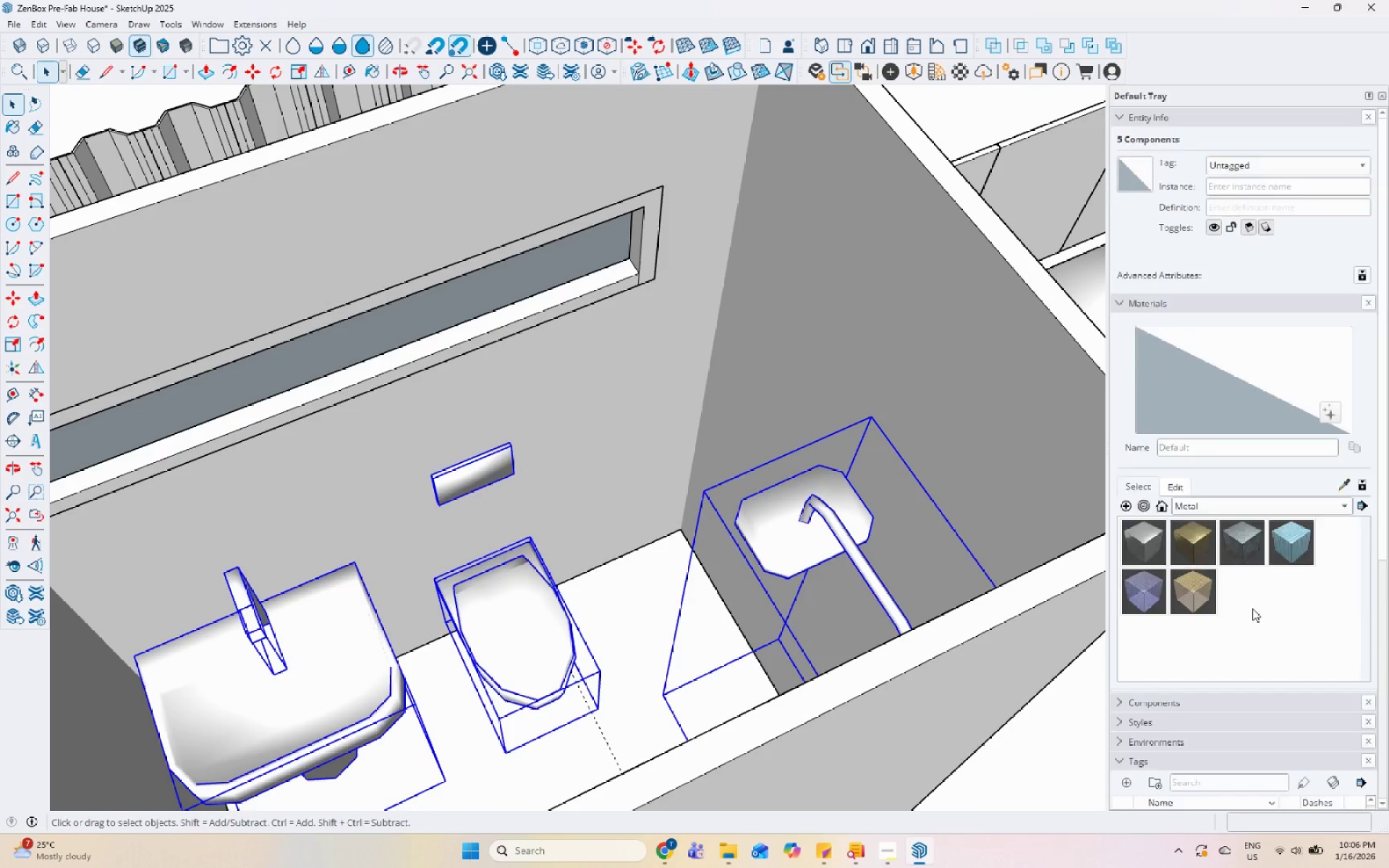 
scroll: coordinate [1199, 502], scroll_direction: down, amount: 16.0
 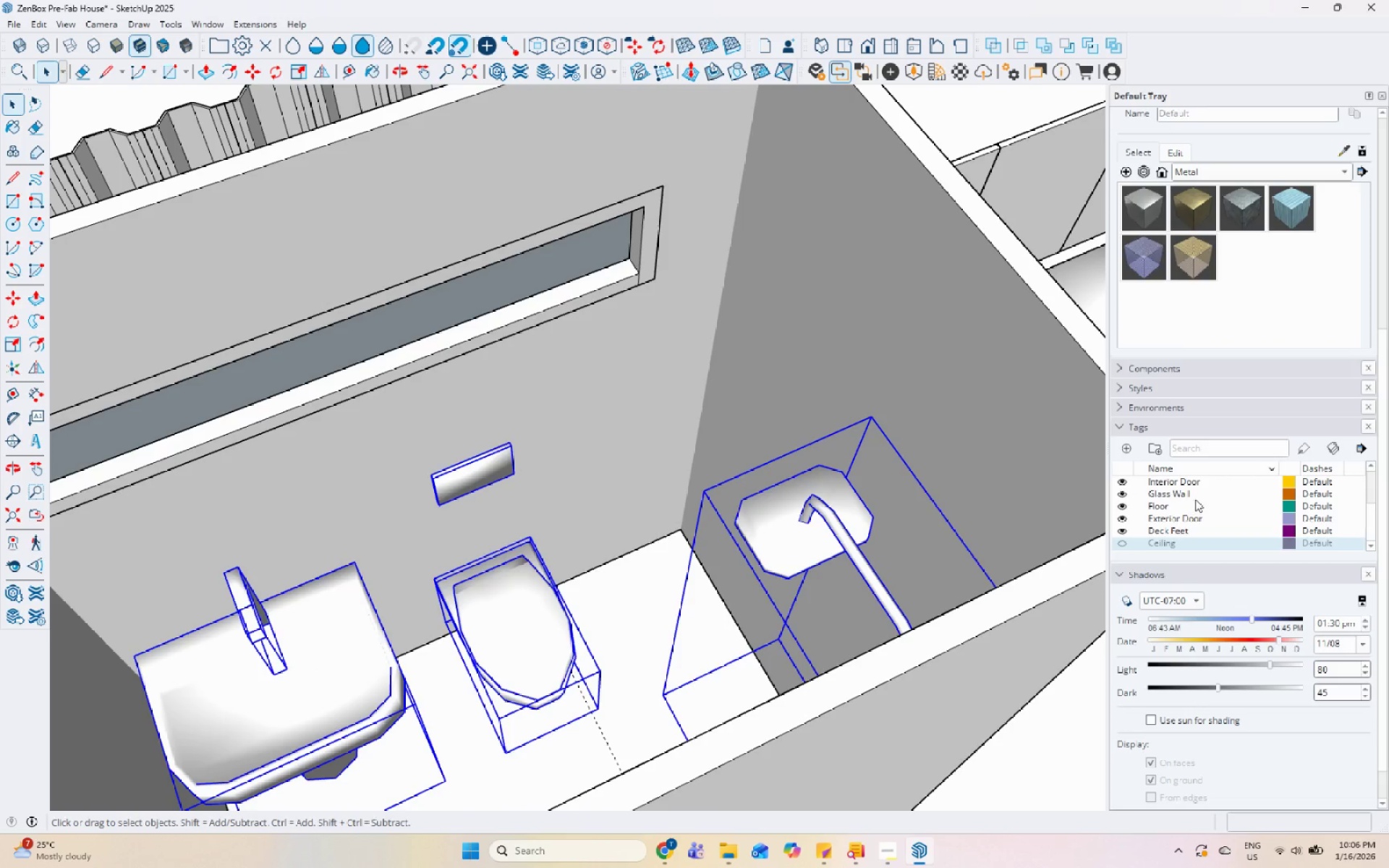 
scroll: coordinate [1194, 499], scroll_direction: up, amount: 1.0
 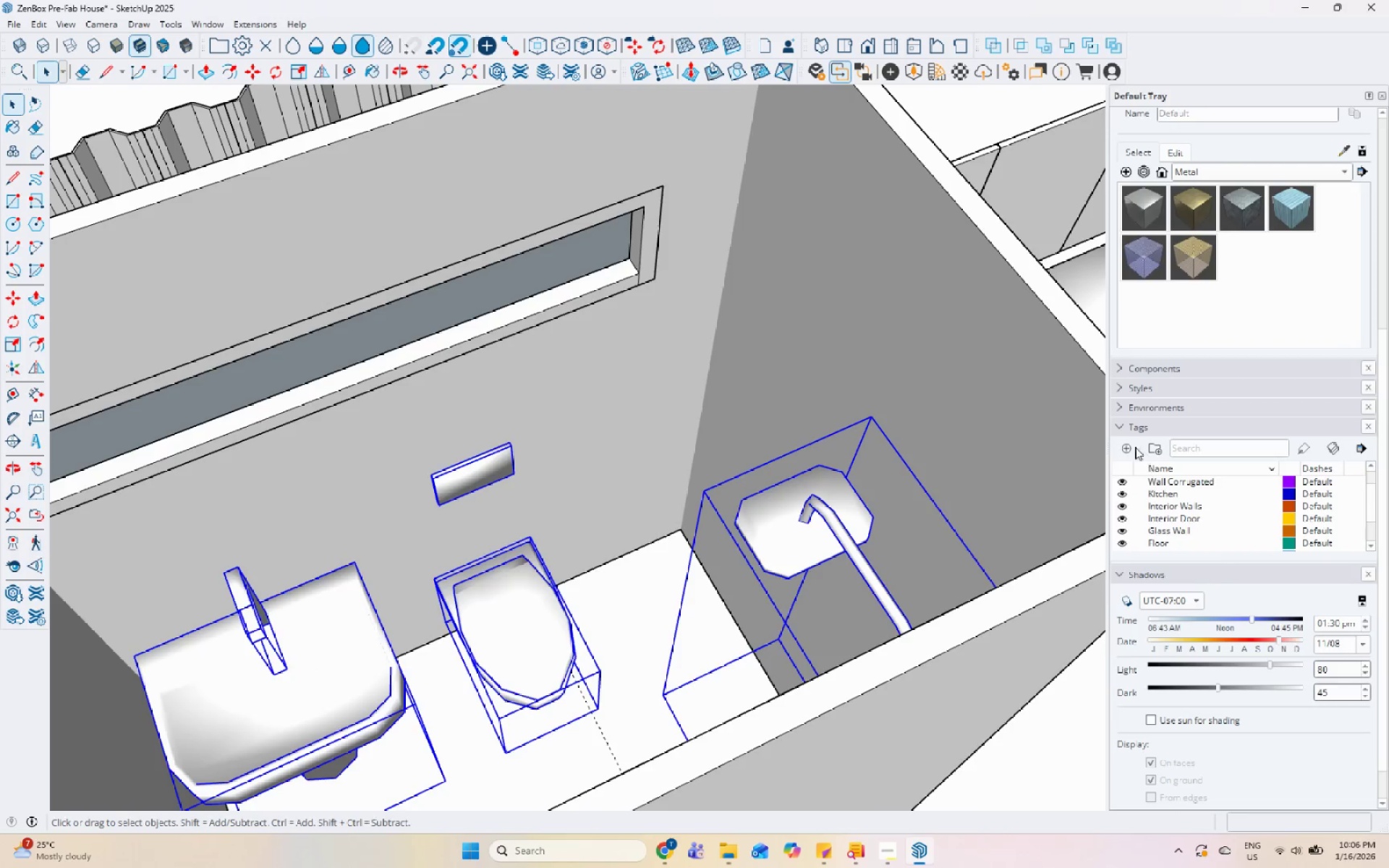 
left_click([1126, 445])
 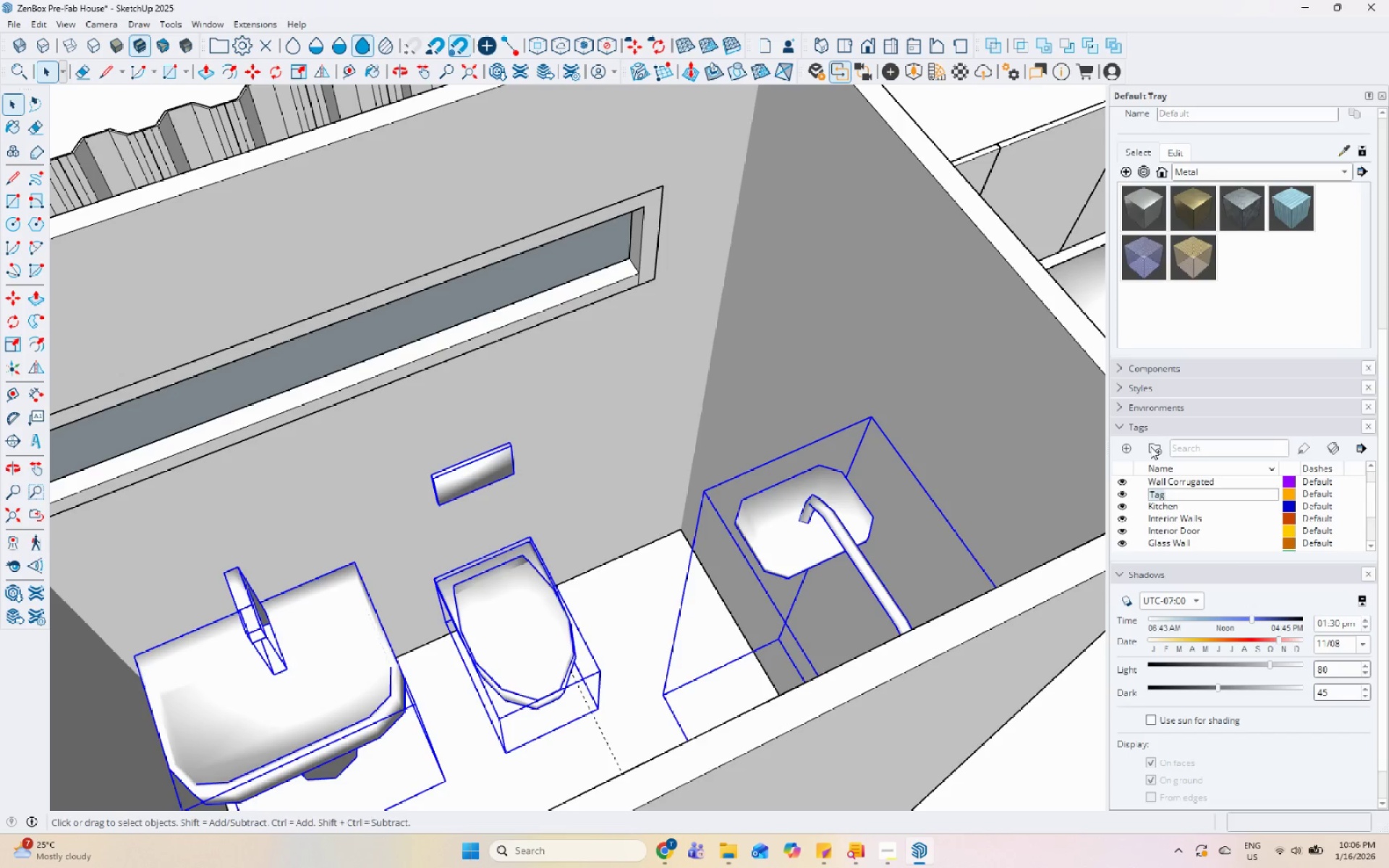 
type(Plumbing Fixt)
key(Backspace)
type(tures)
 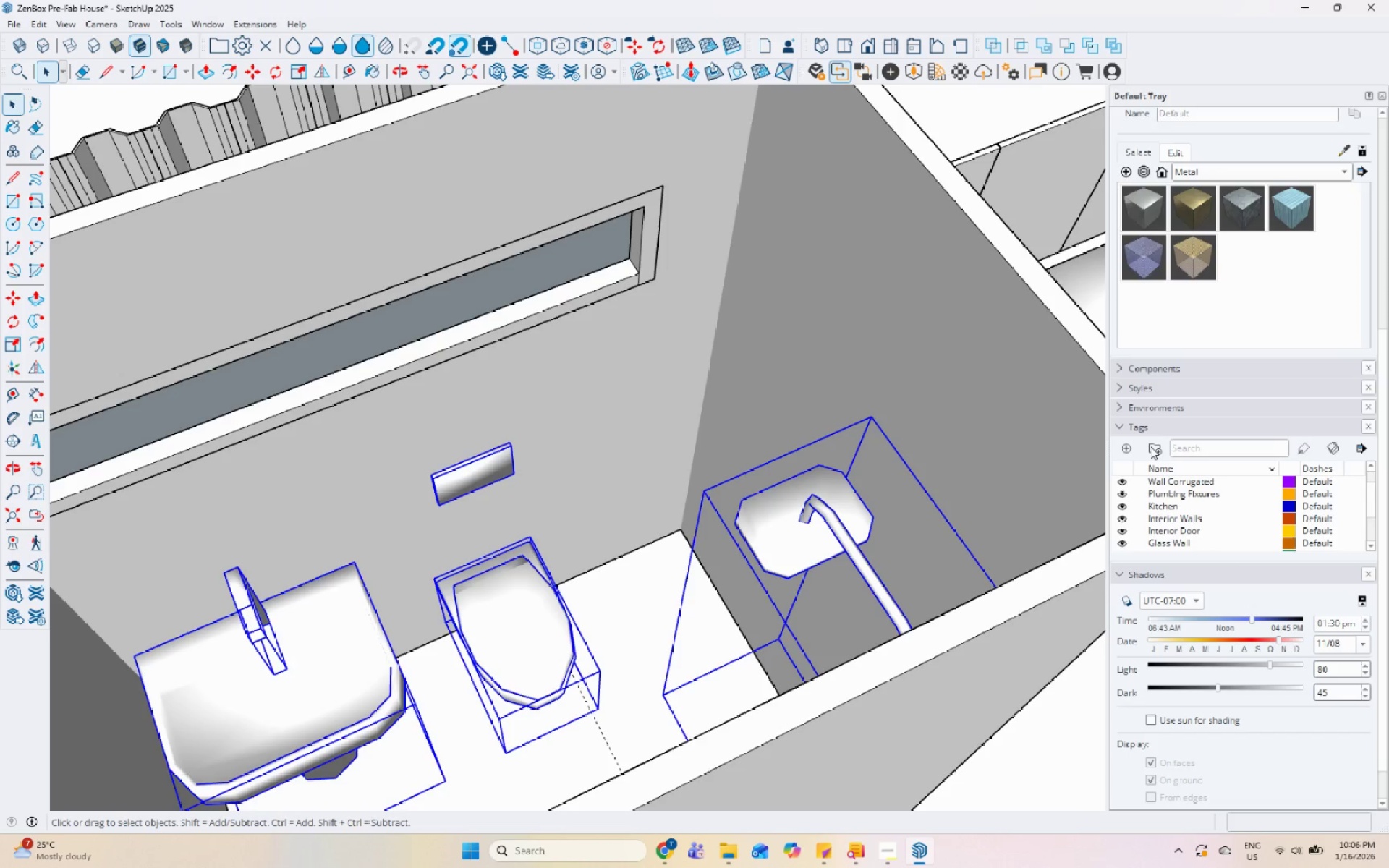 
 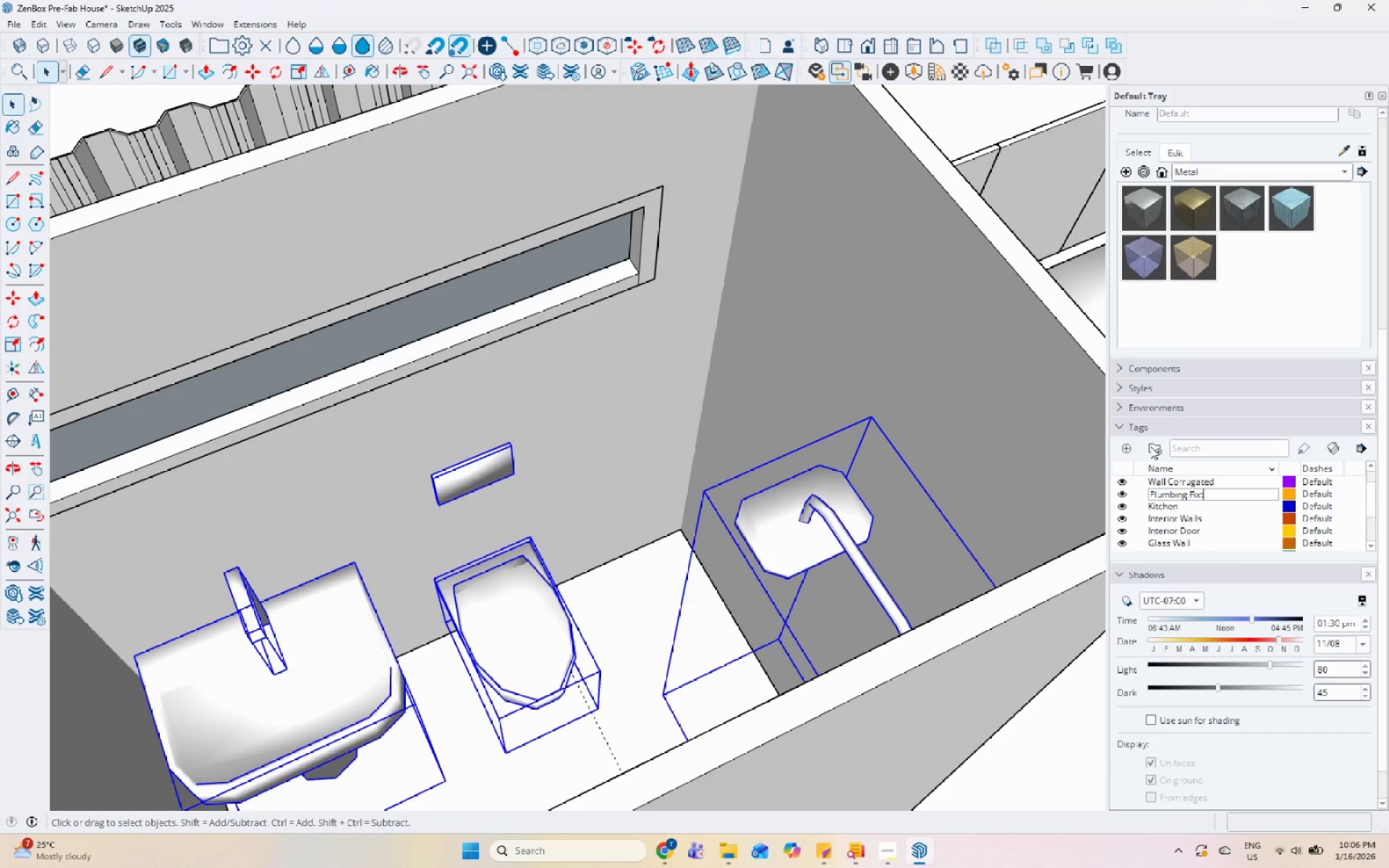 
key(Enter)
 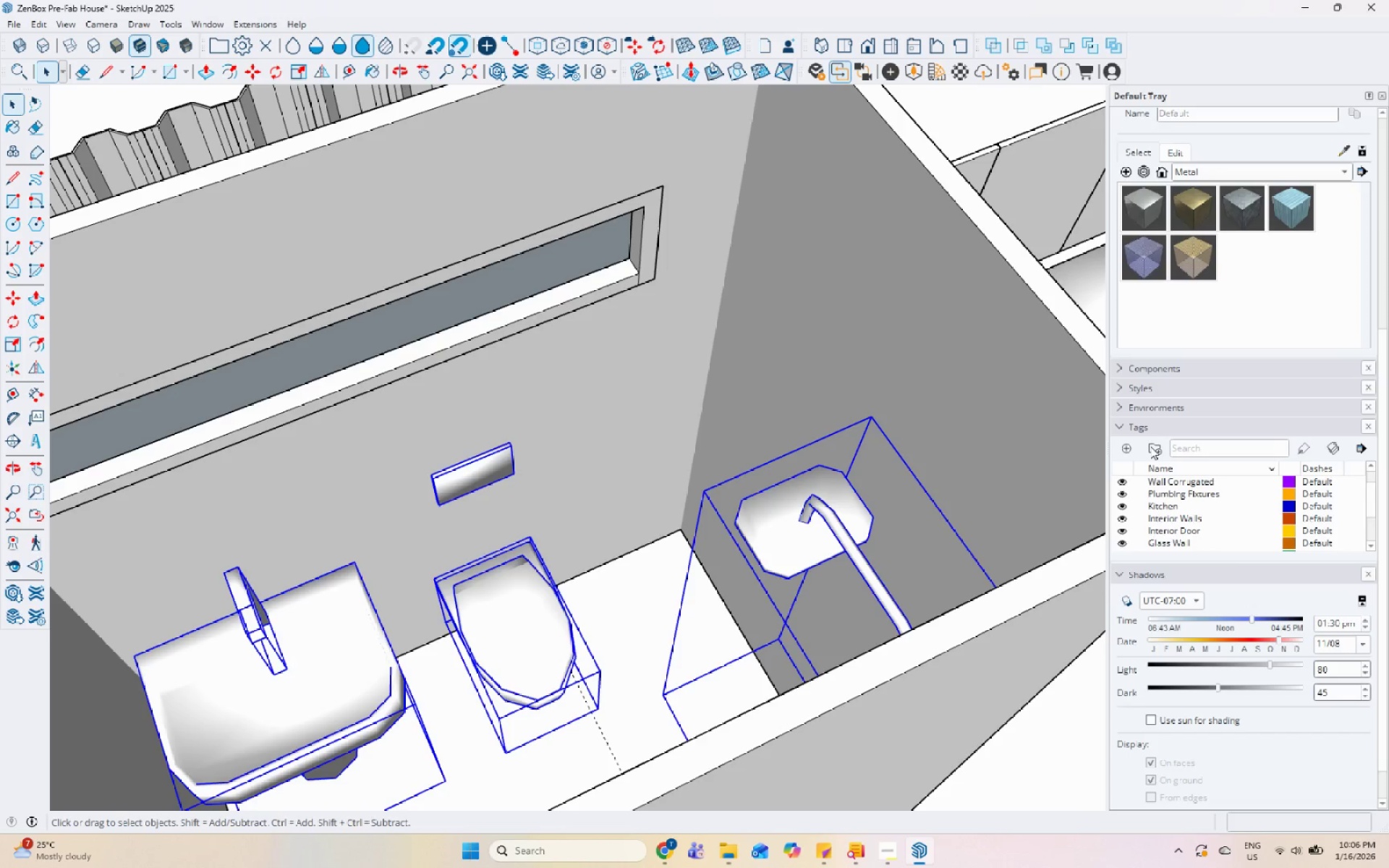 
scroll: coordinate [1173, 312], scroll_direction: up, amount: 15.0
 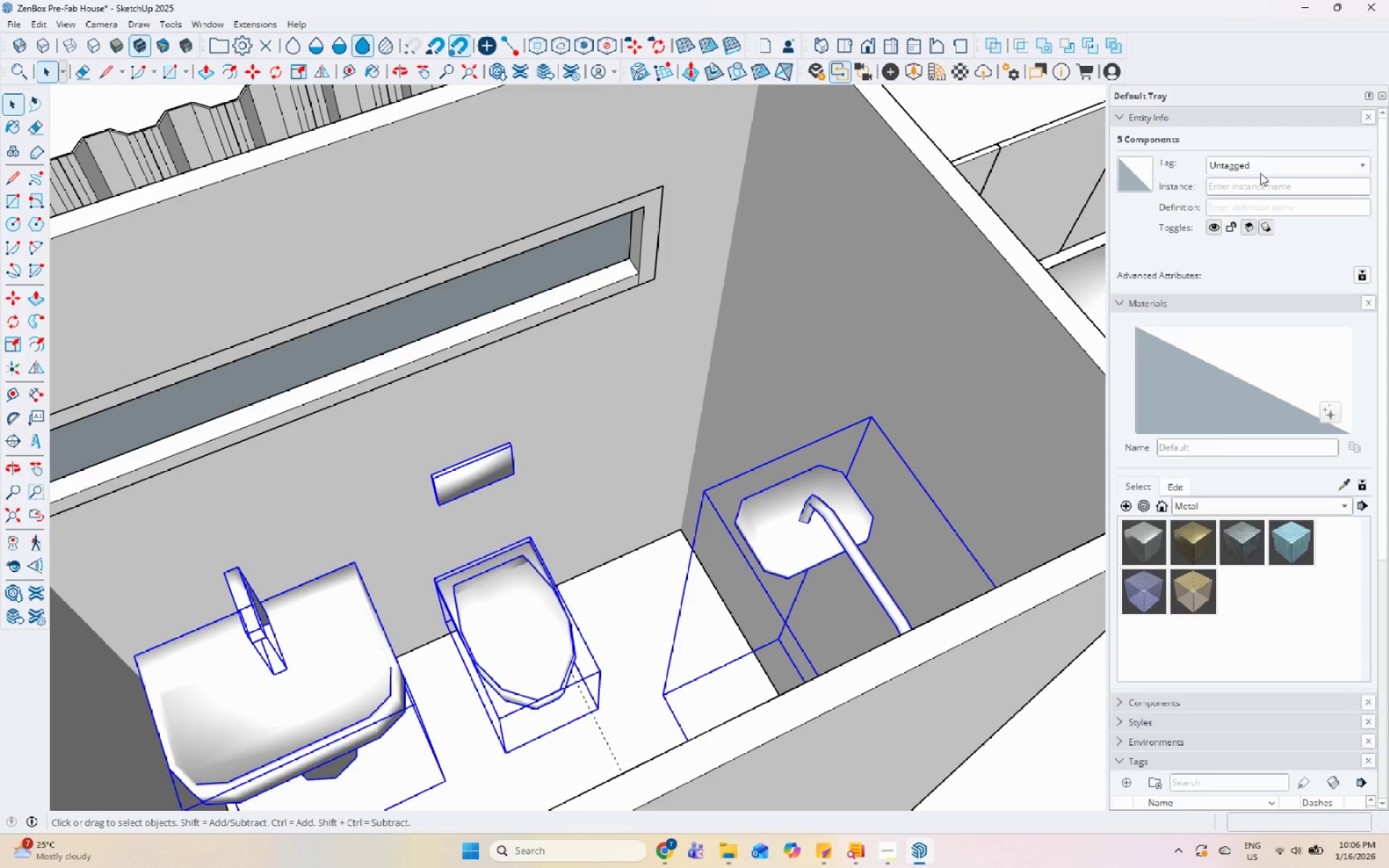 
left_click([1269, 161])
 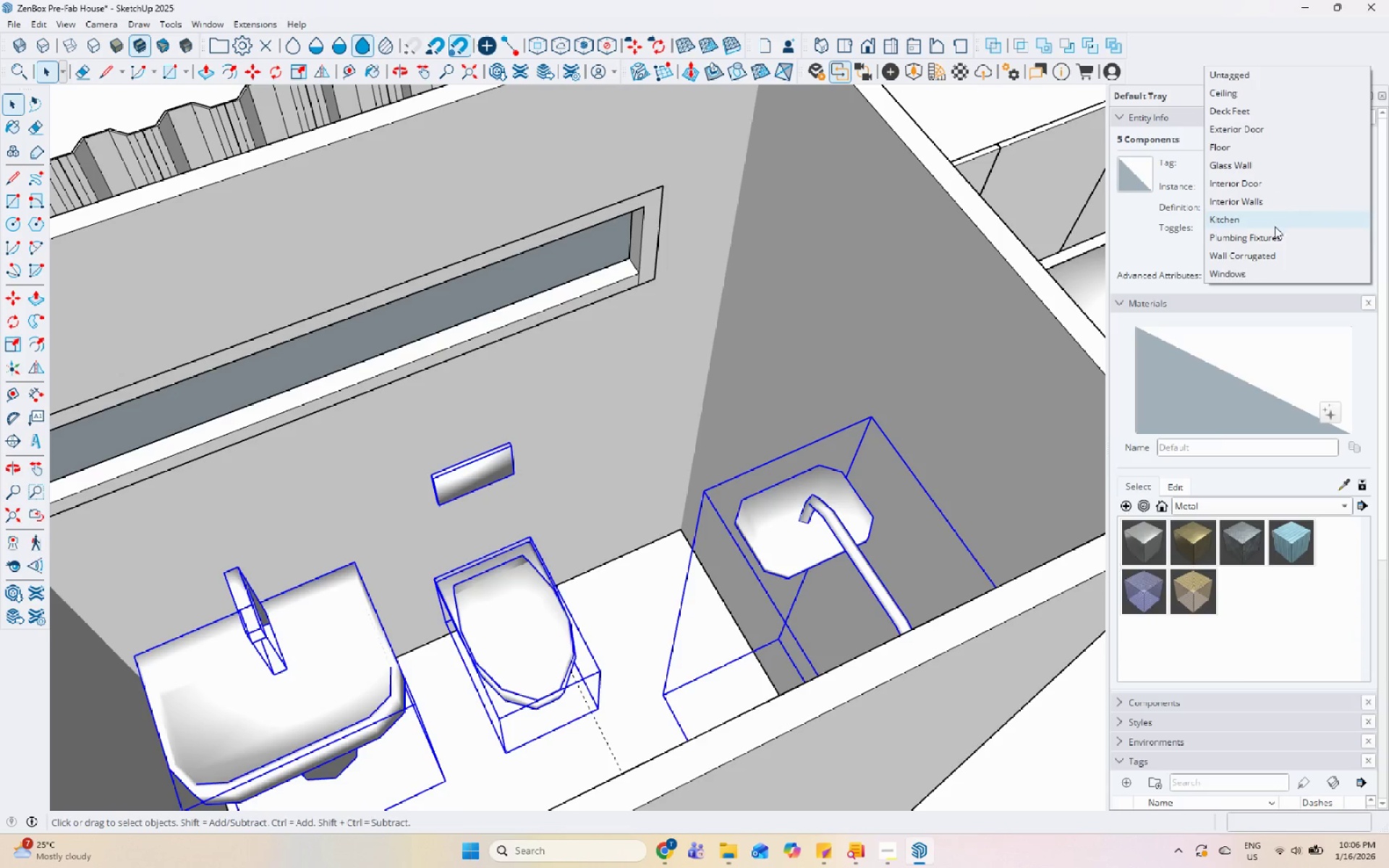 
left_click([1275, 234])
 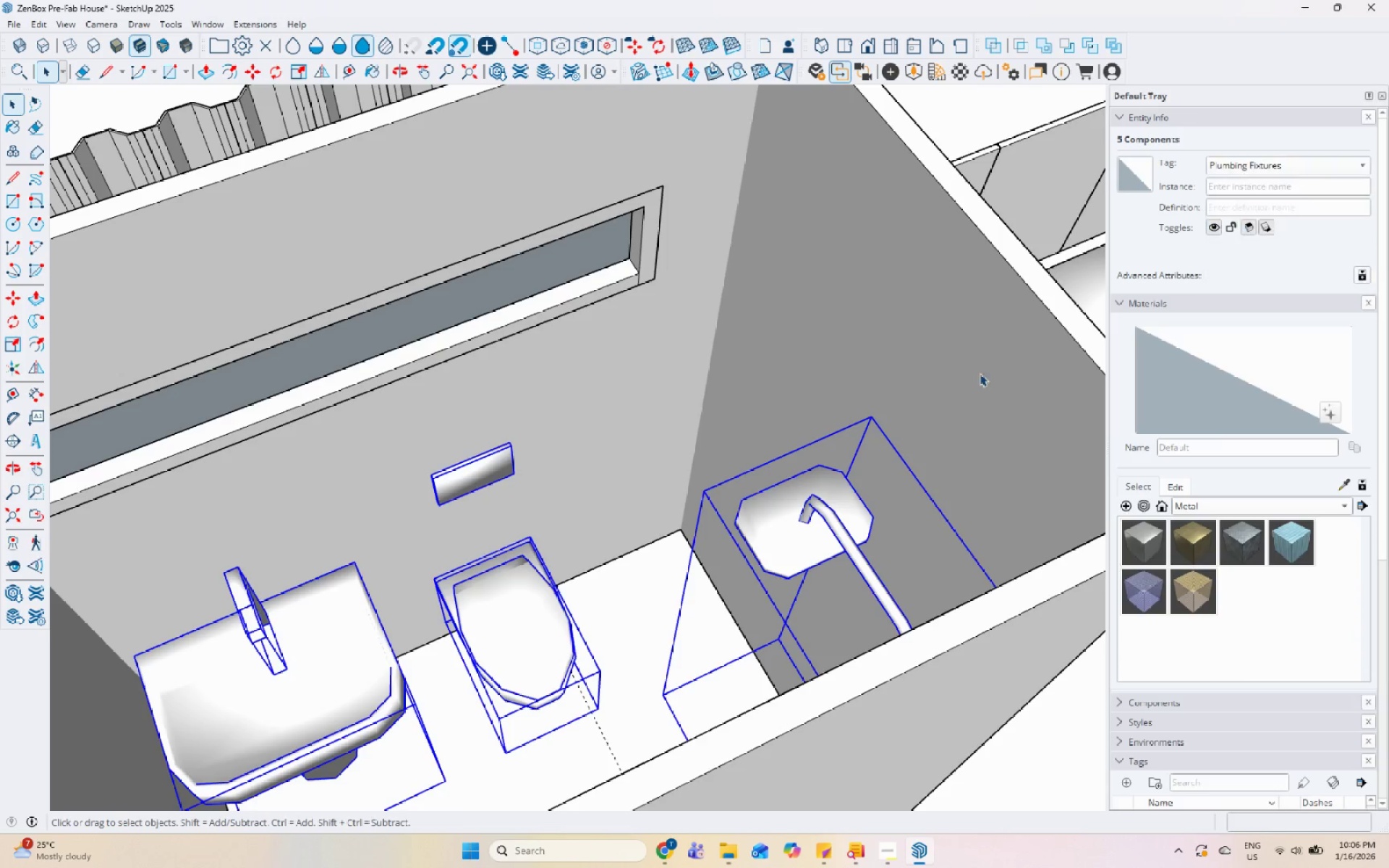 
scroll: coordinate [688, 425], scroll_direction: down, amount: 7.0
 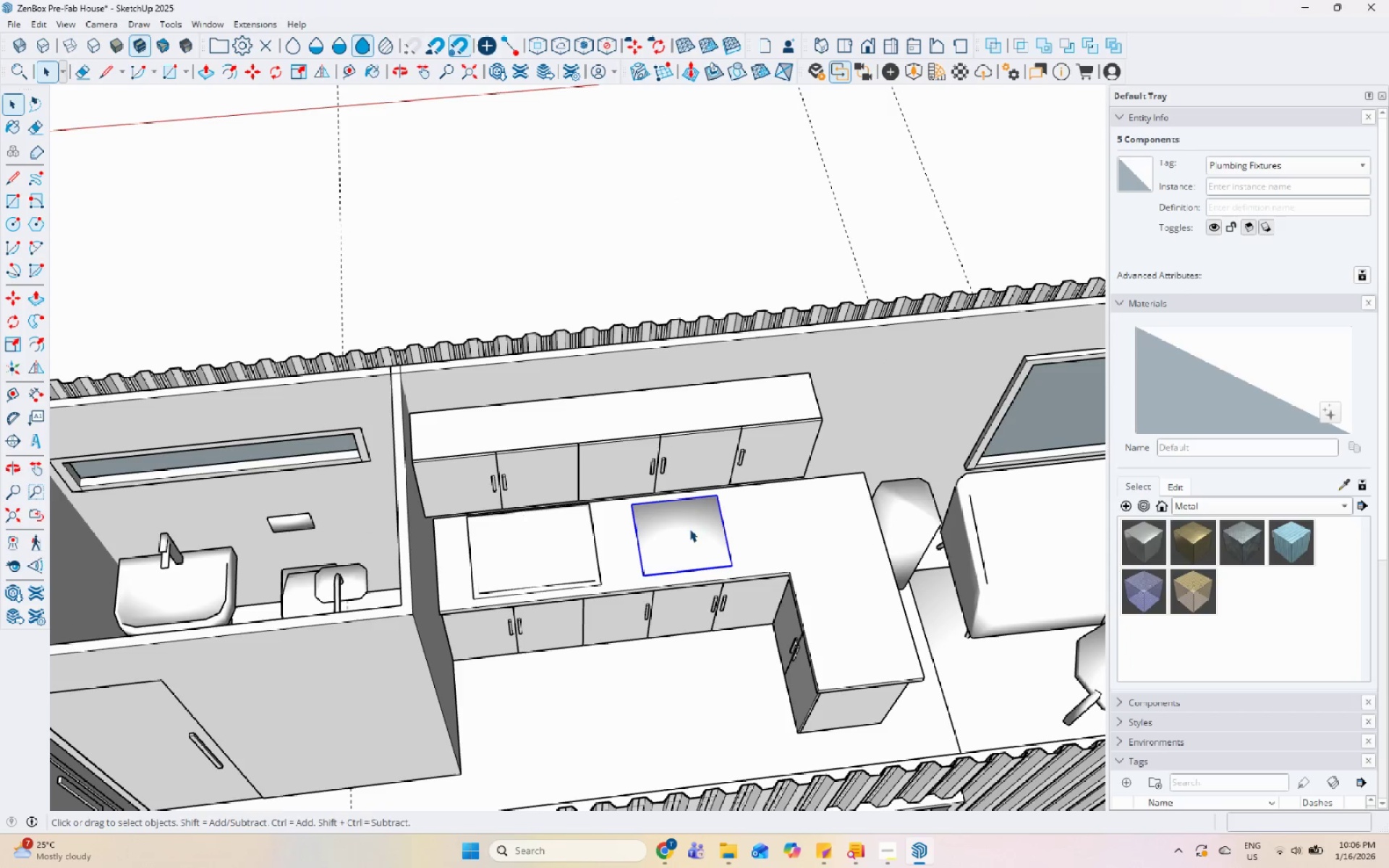 
hold_key(key=ControlLeft, duration=0.39)
 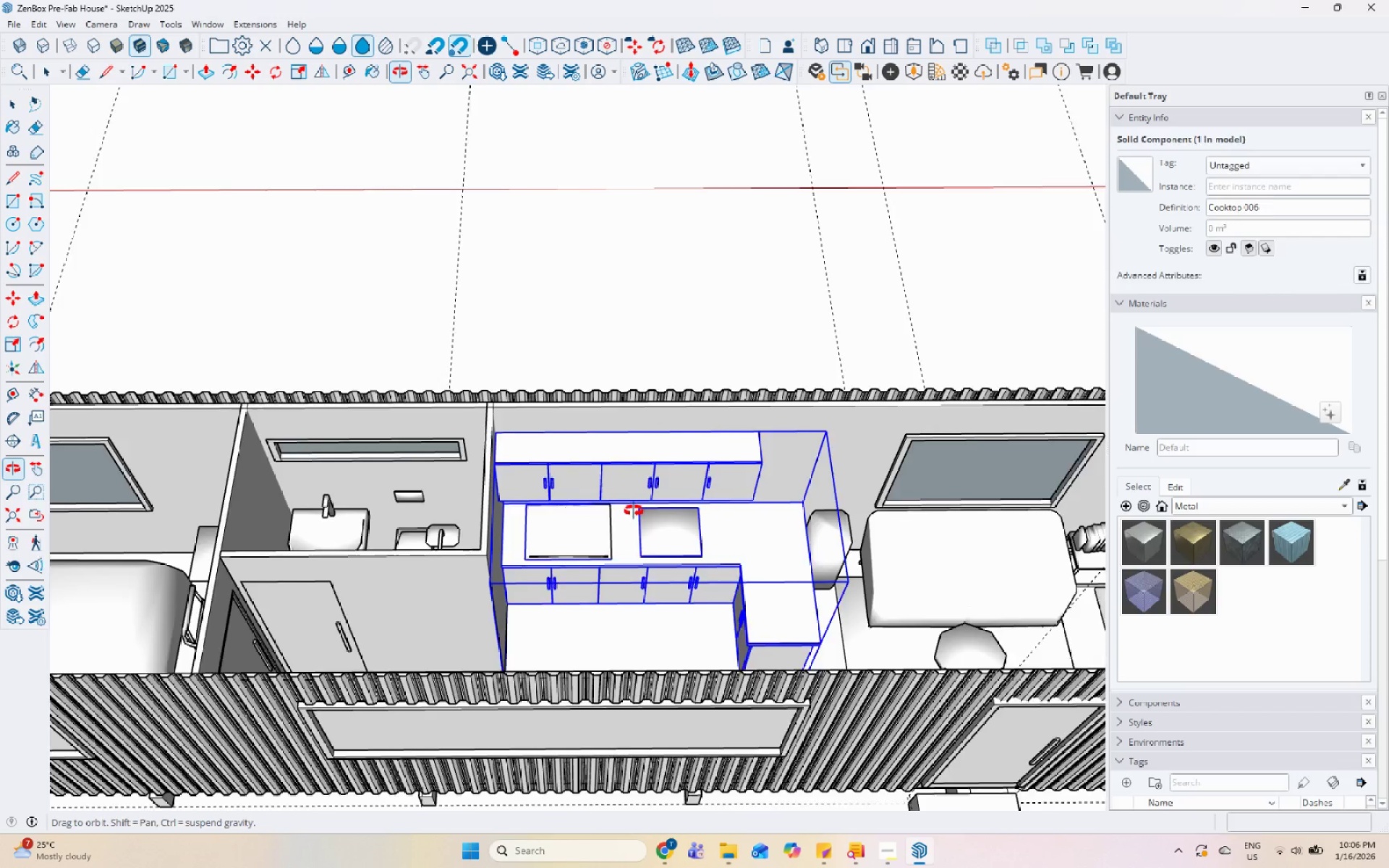 
scroll: coordinate [668, 495], scroll_direction: down, amount: 4.0
 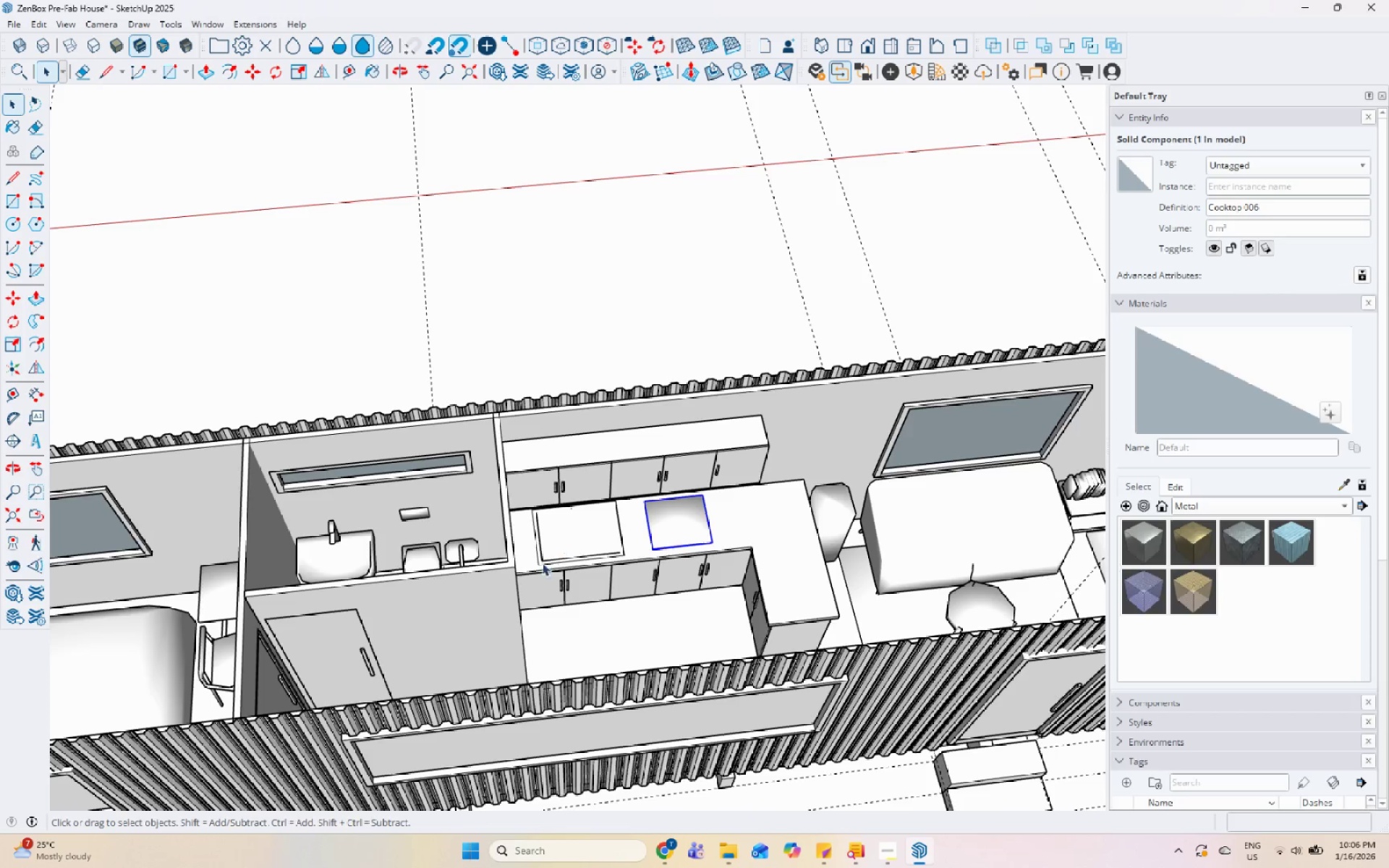 
left_click([578, 527])
 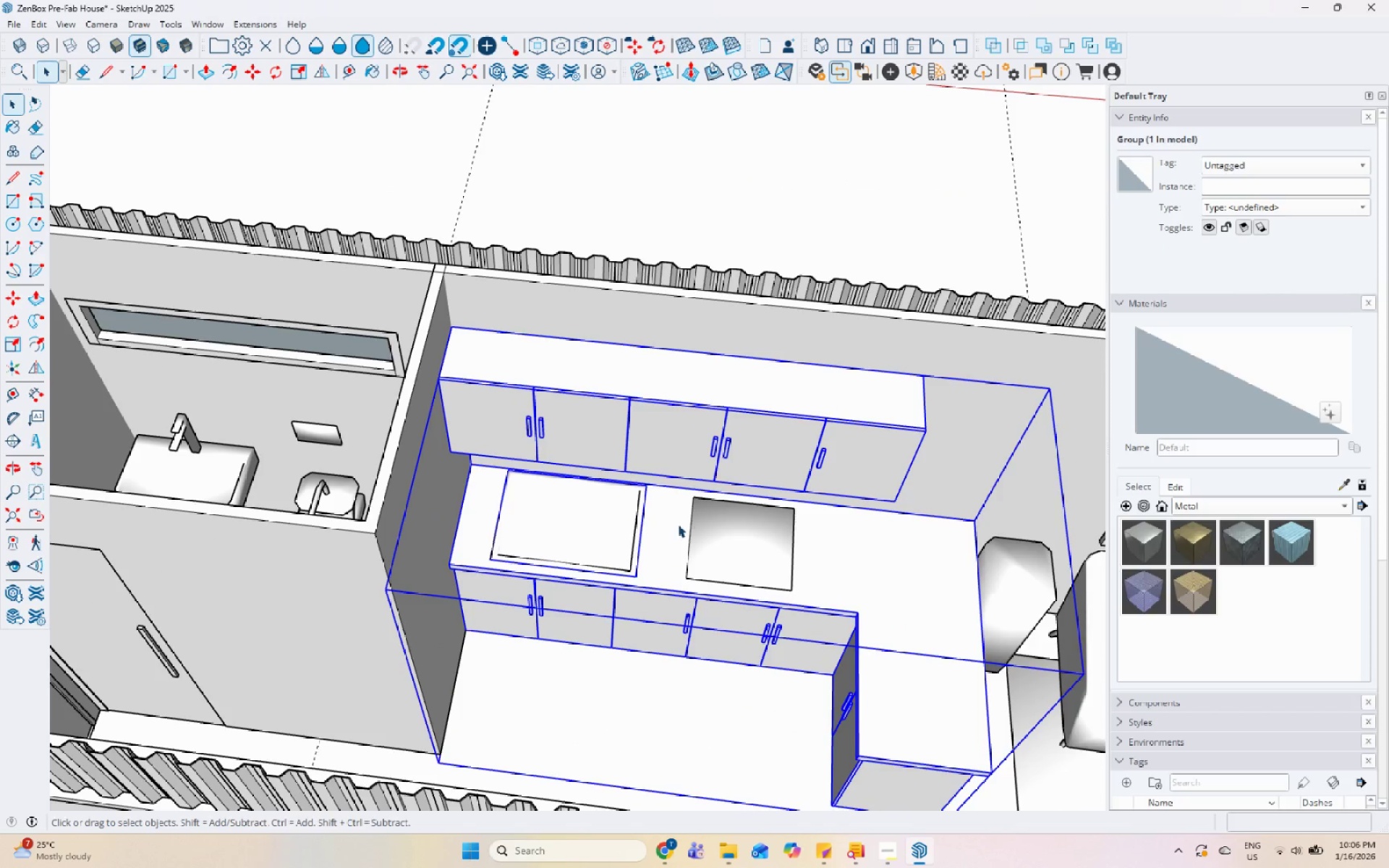 
scroll: coordinate [537, 542], scroll_direction: up, amount: 5.0
 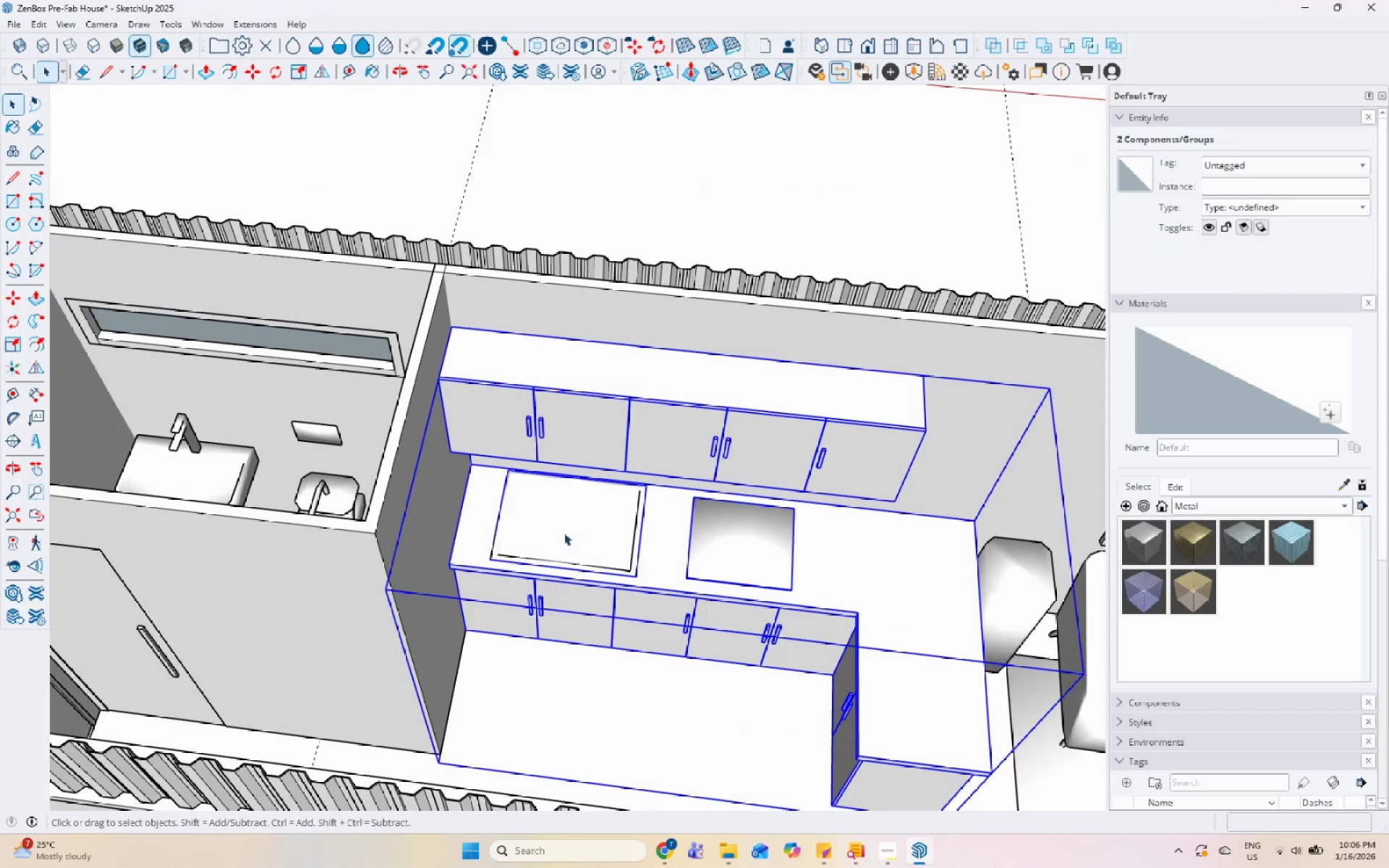 
double_click([632, 524])
 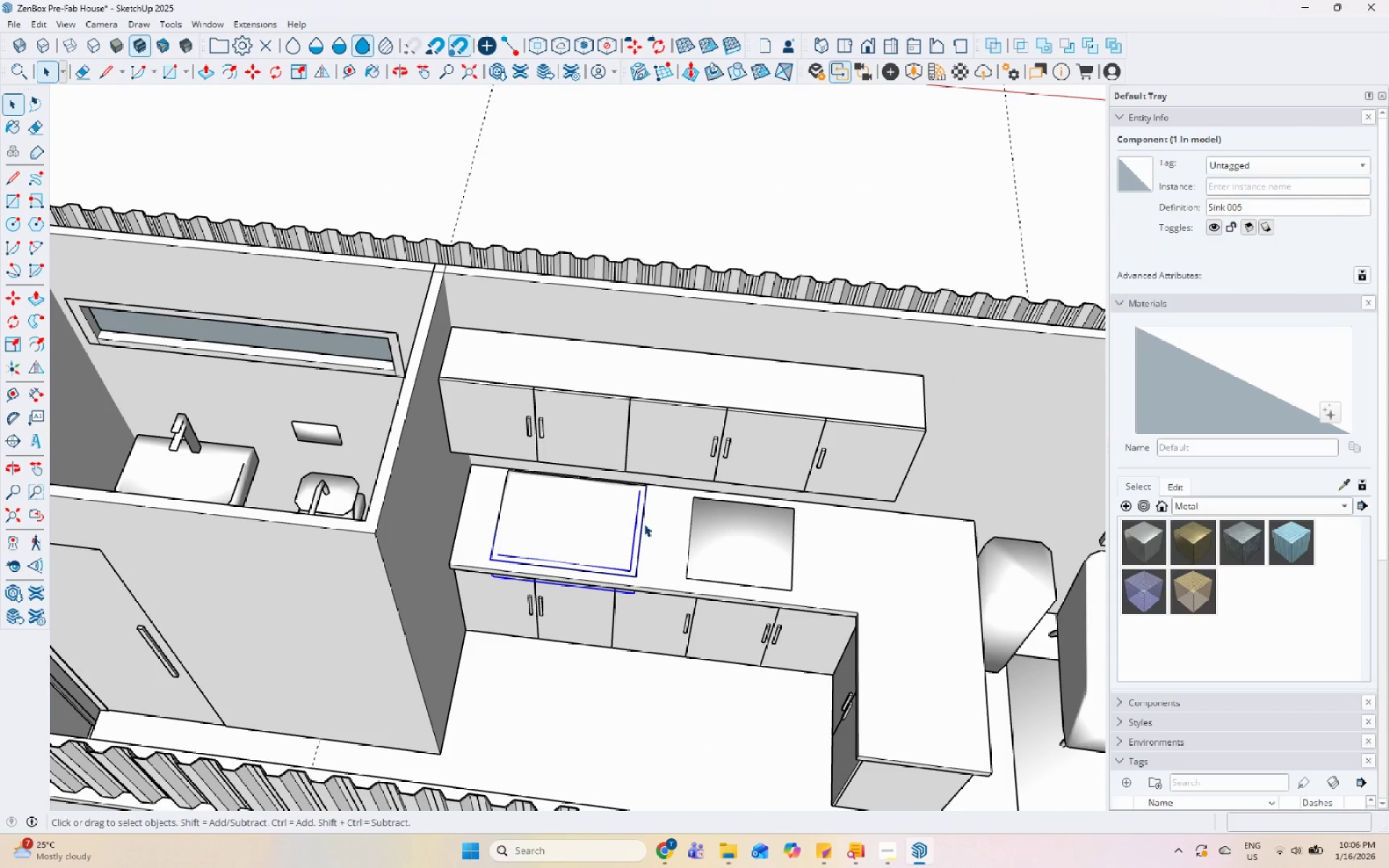 
hold_key(key=ControlLeft, duration=0.5)
left_click([784, 527])
 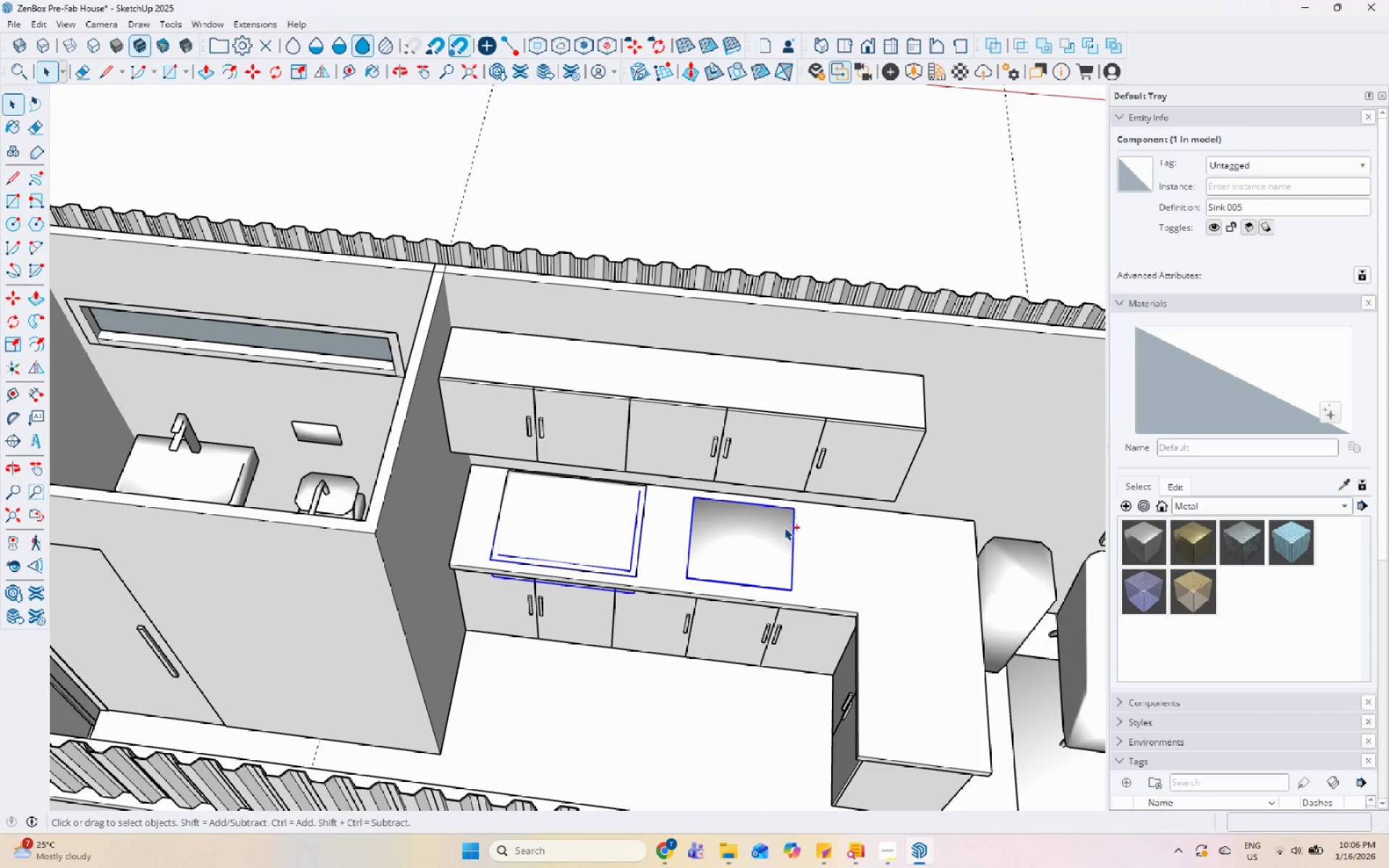 
hold_key(key=ControlLeft, duration=1.25)
left_click([799, 537])
 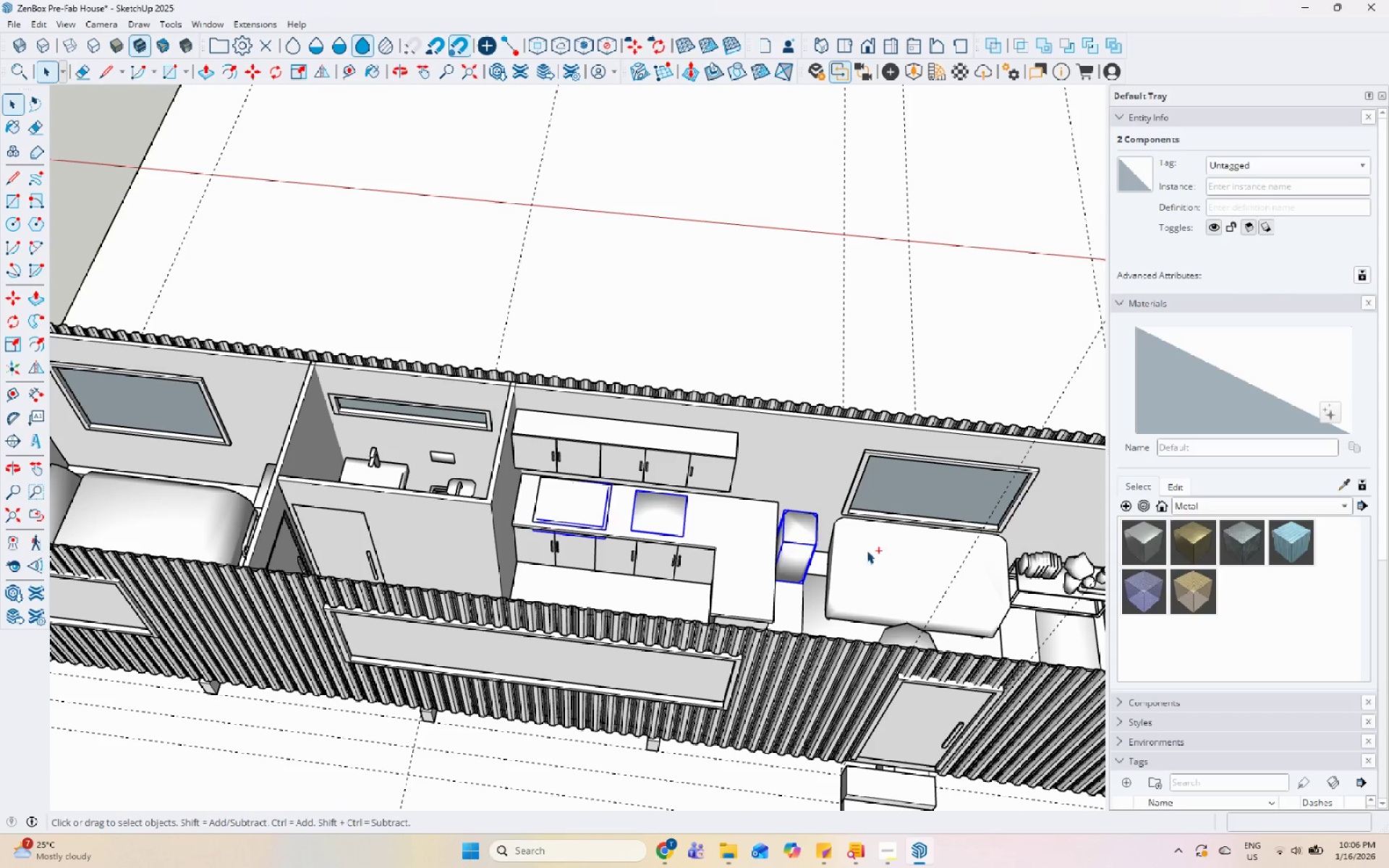 
scroll: coordinate [574, 483], scroll_direction: down, amount: 7.0
 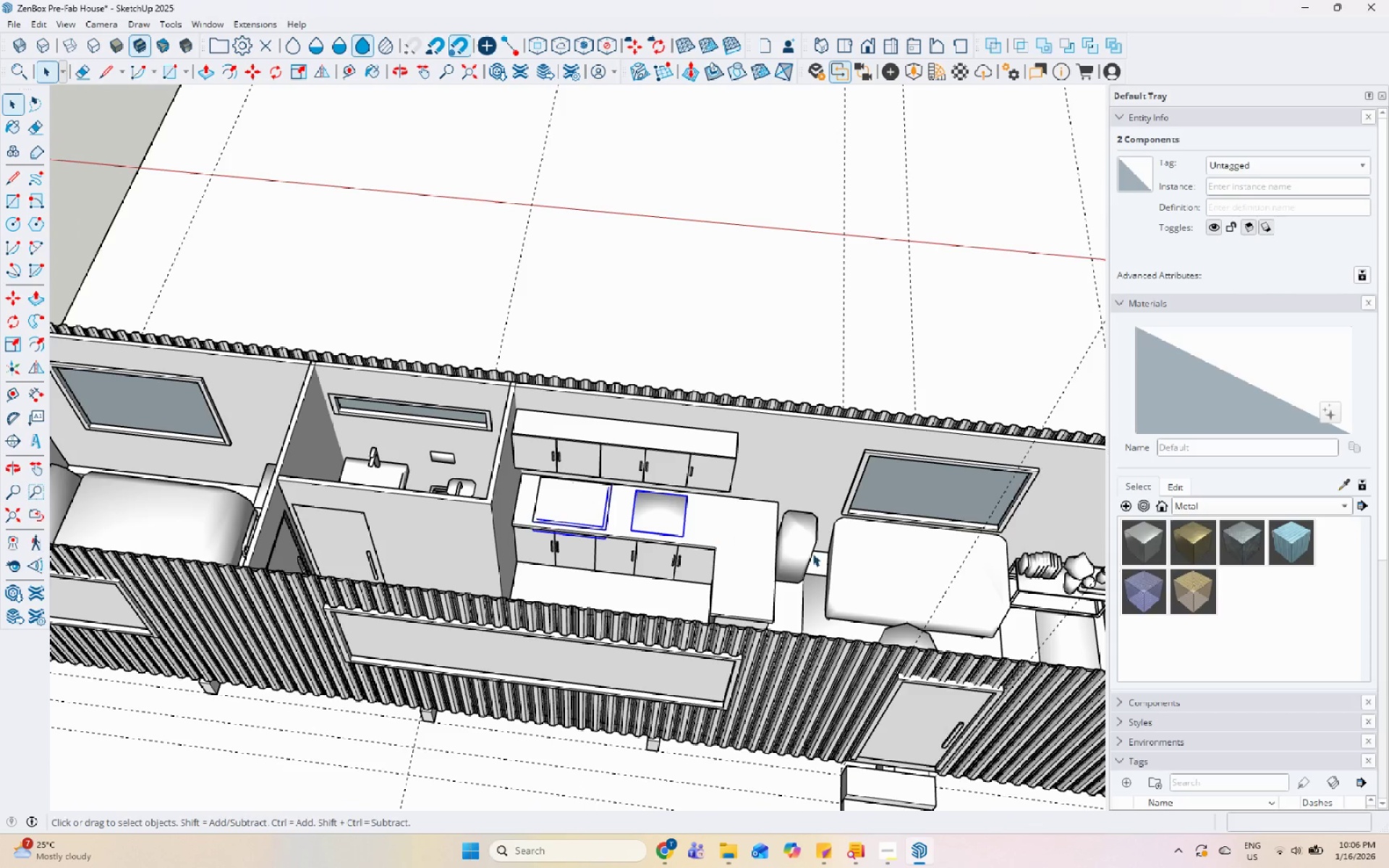 
double_click([883, 554])
 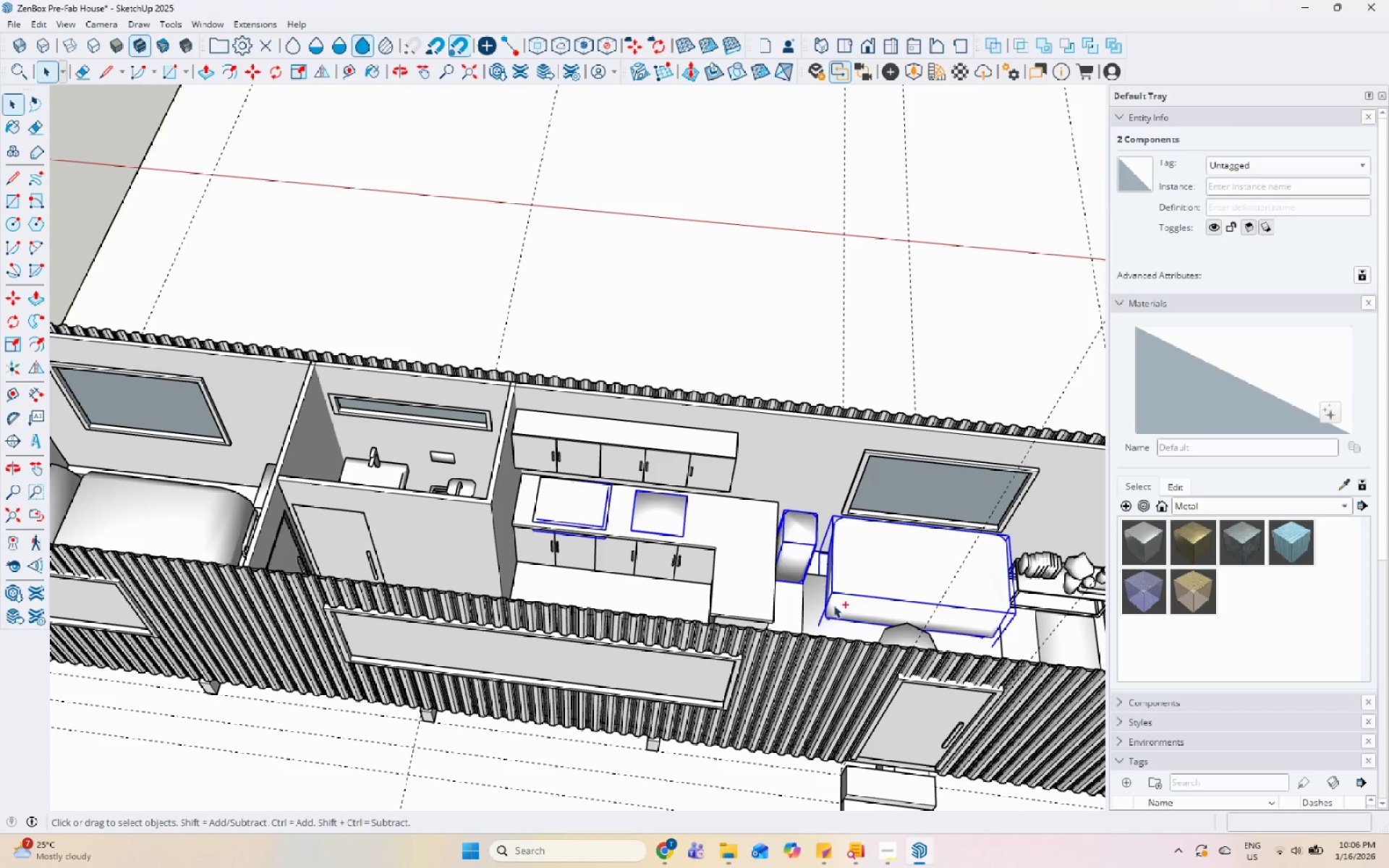 
left_click([815, 603])
 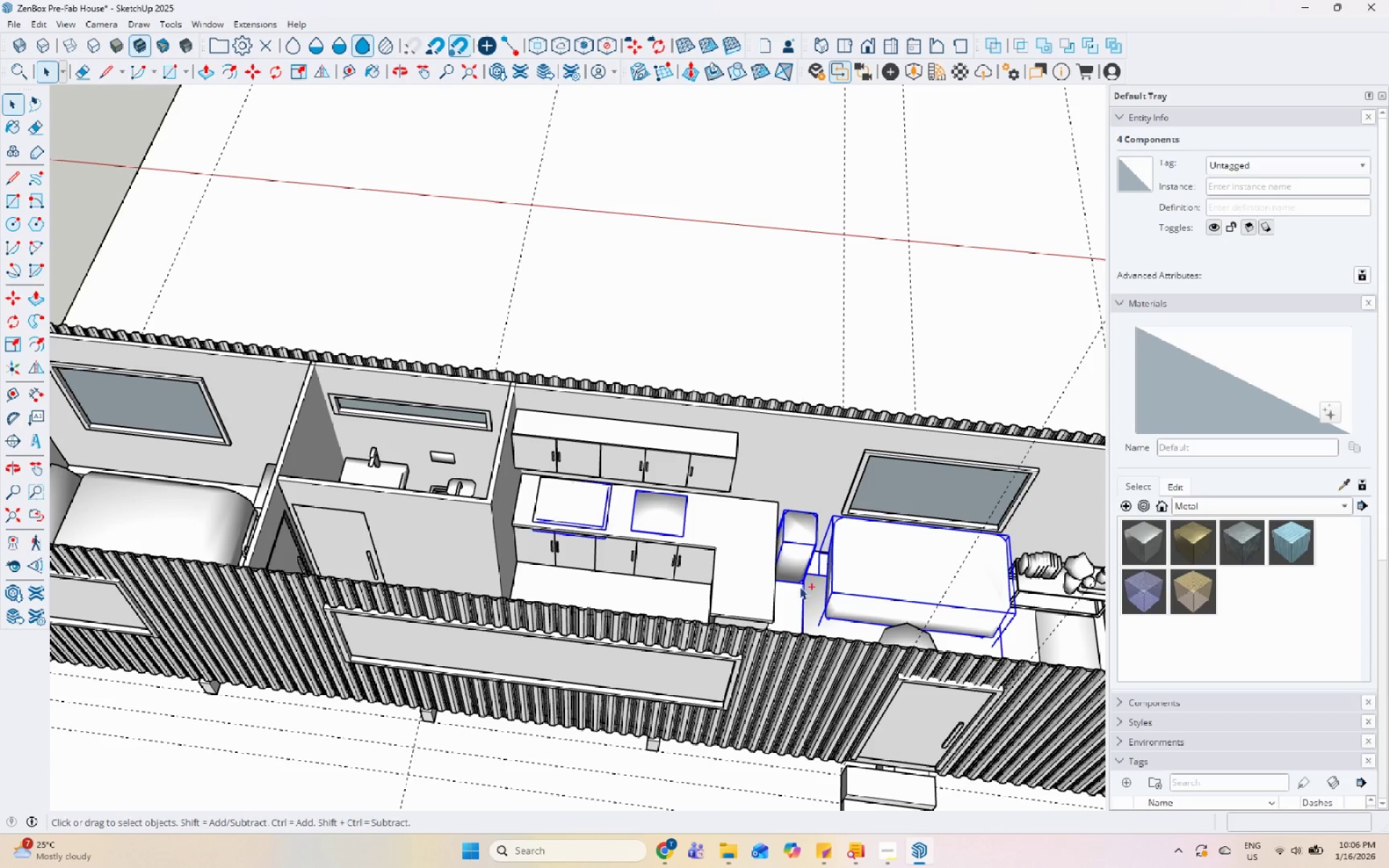 
hold_key(key=ControlLeft, duration=0.36)
left_click([741, 430])
 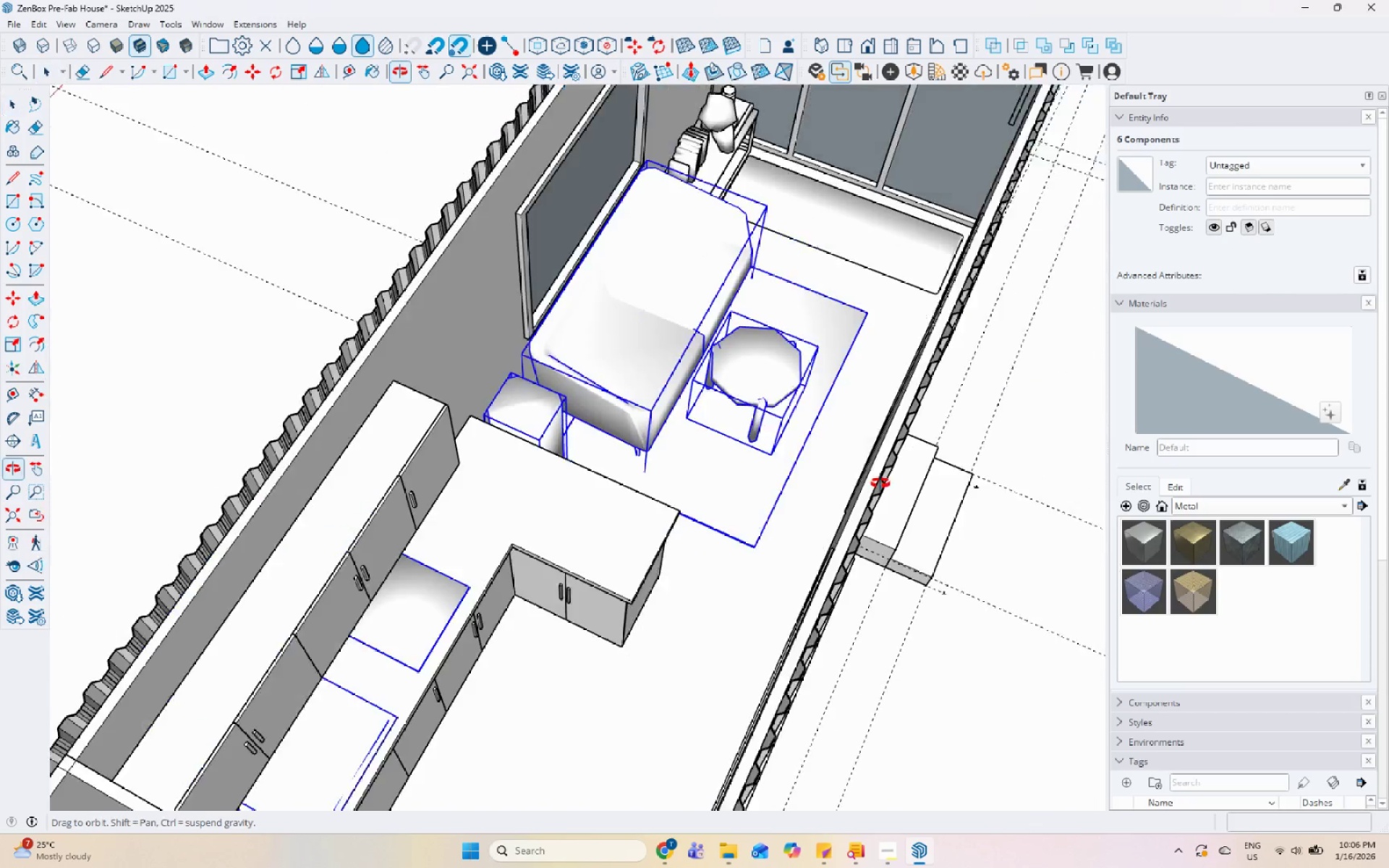 
scroll: coordinate [763, 406], scroll_direction: up, amount: 5.0
 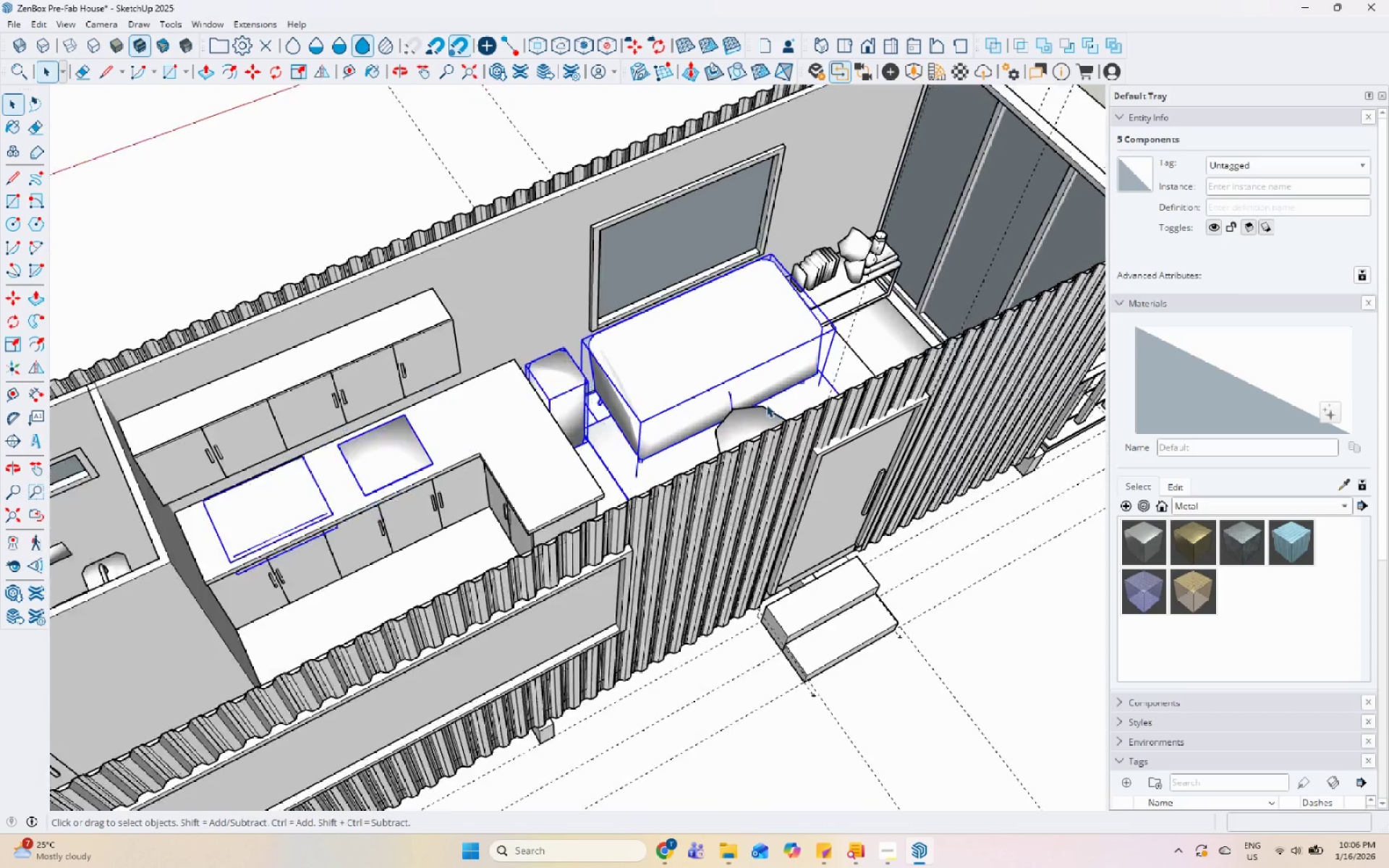 
hold_key(key=ControlLeft, duration=0.86)
left_click([721, 182])
 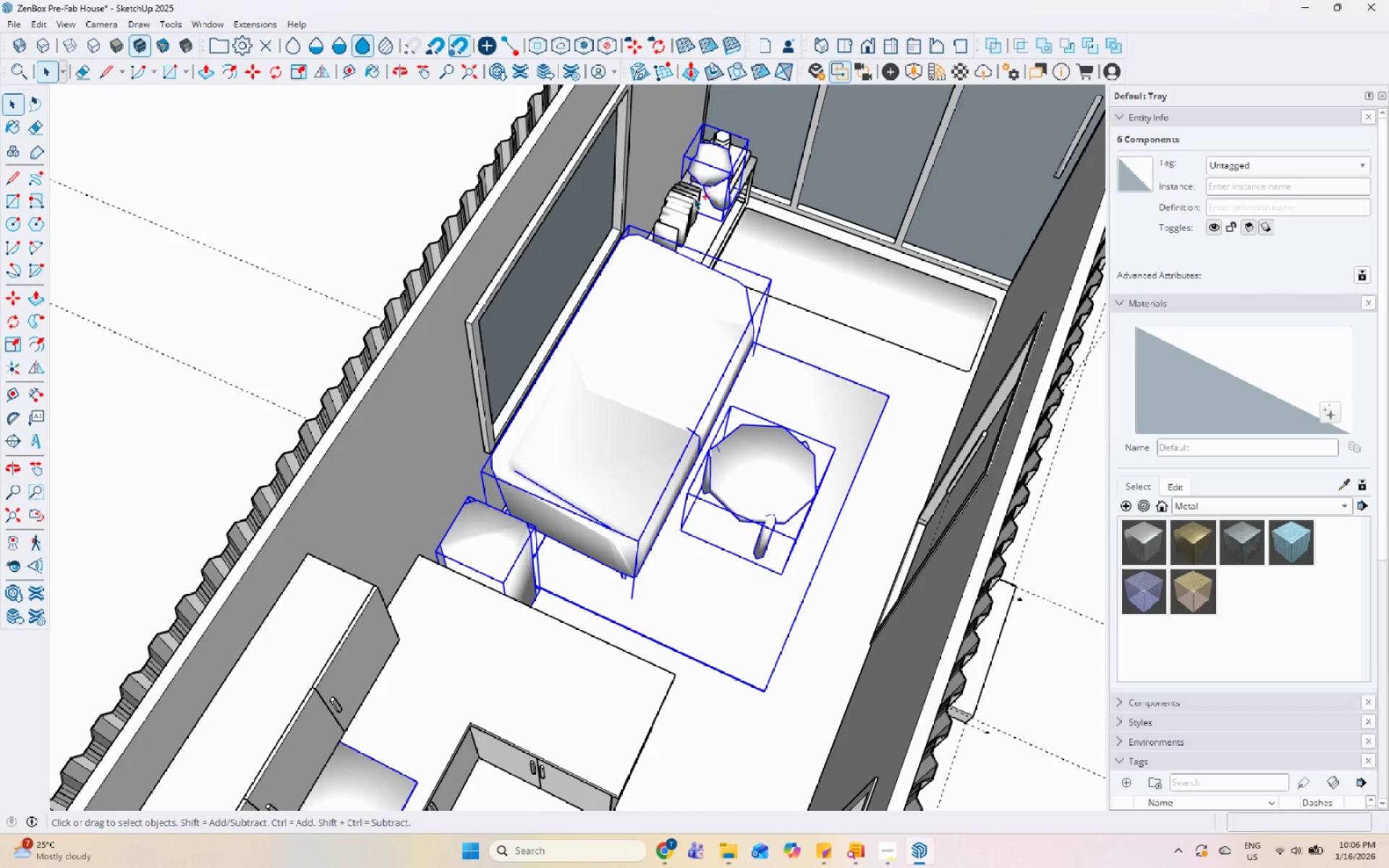 
scroll: coordinate [705, 234], scroll_direction: up, amount: 1.0
 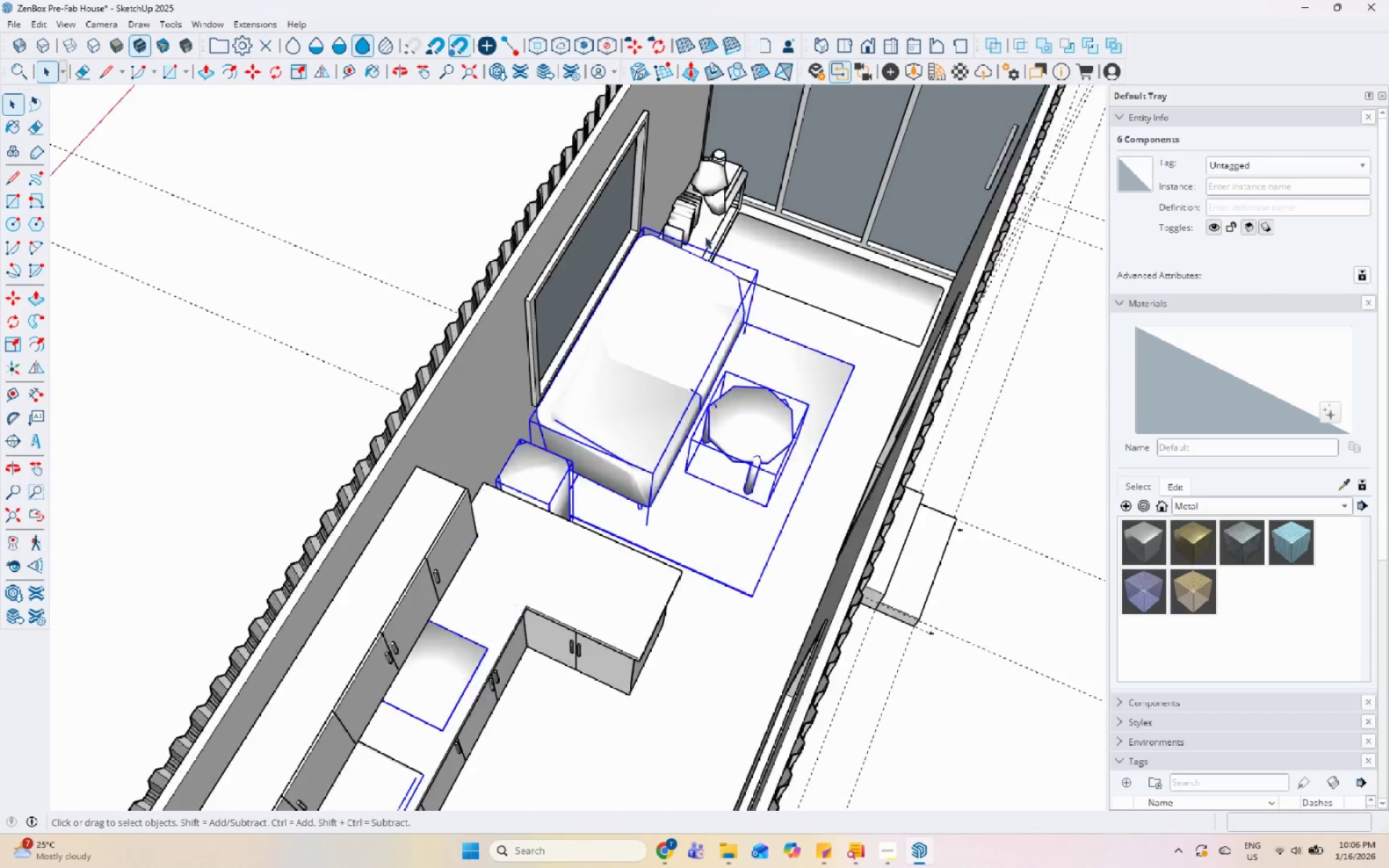 
double_click([684, 202])
 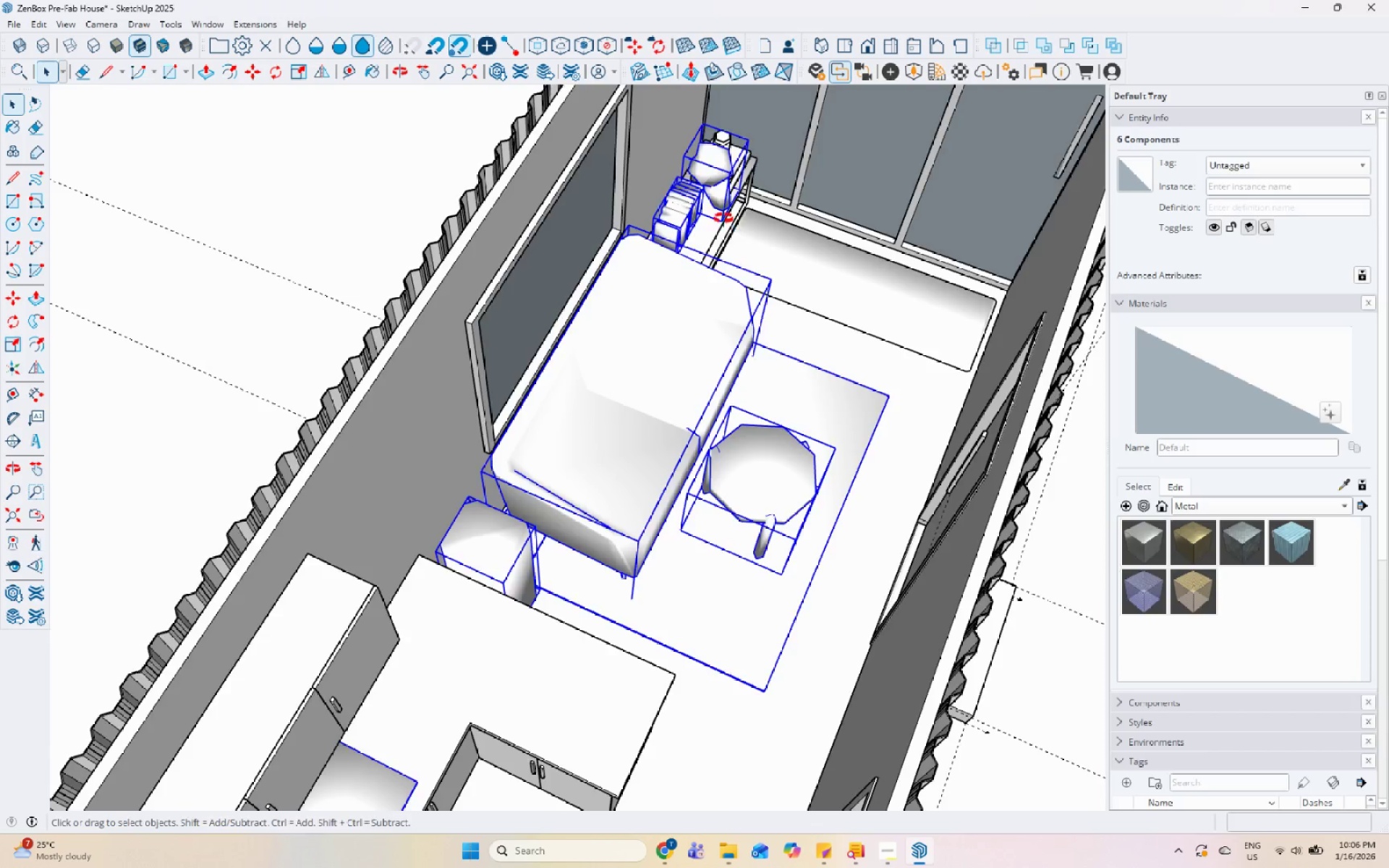 
hold_key(key=ControlLeft, duration=0.73)
 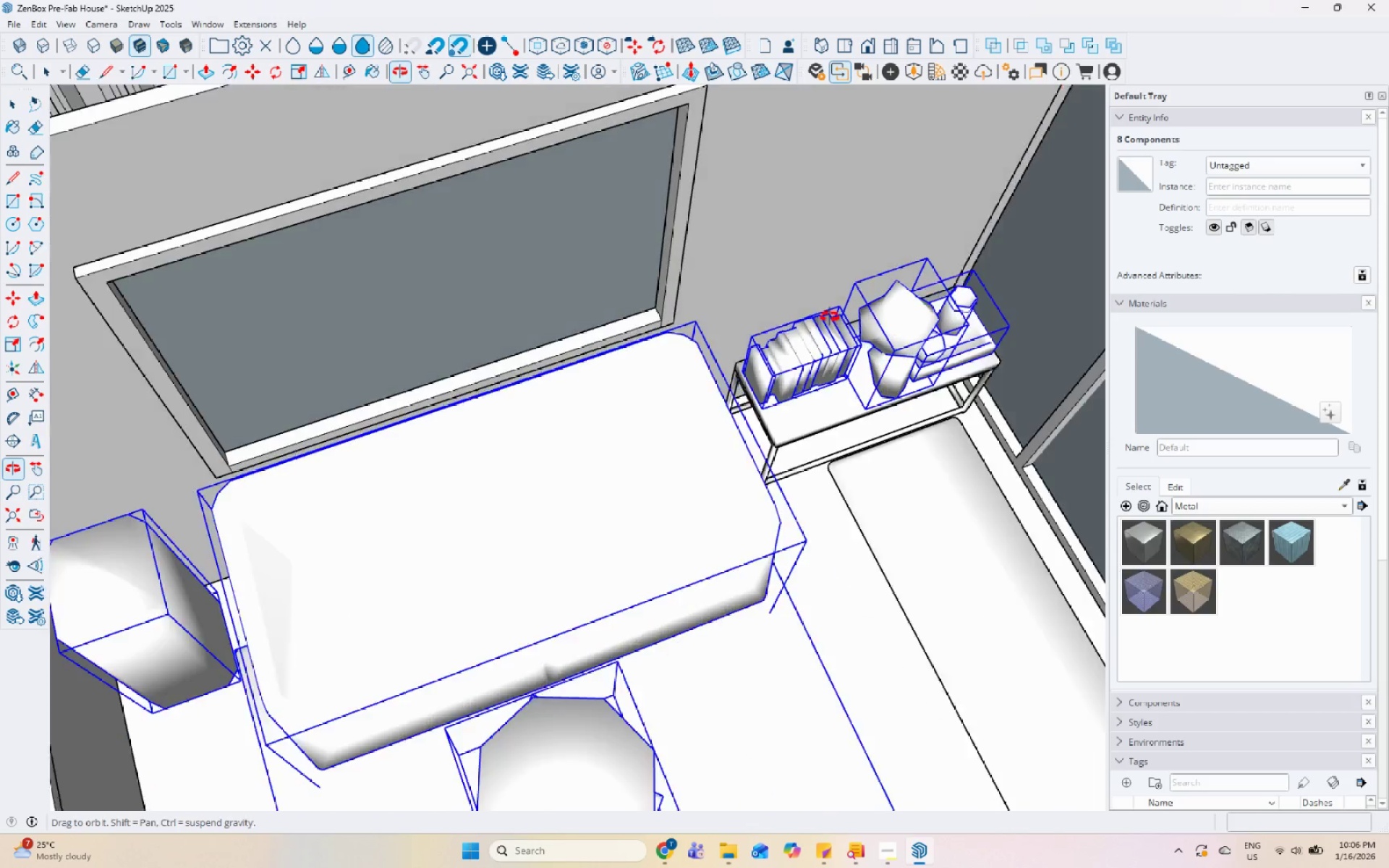 
scroll: coordinate [739, 199], scroll_direction: up, amount: 5.0
 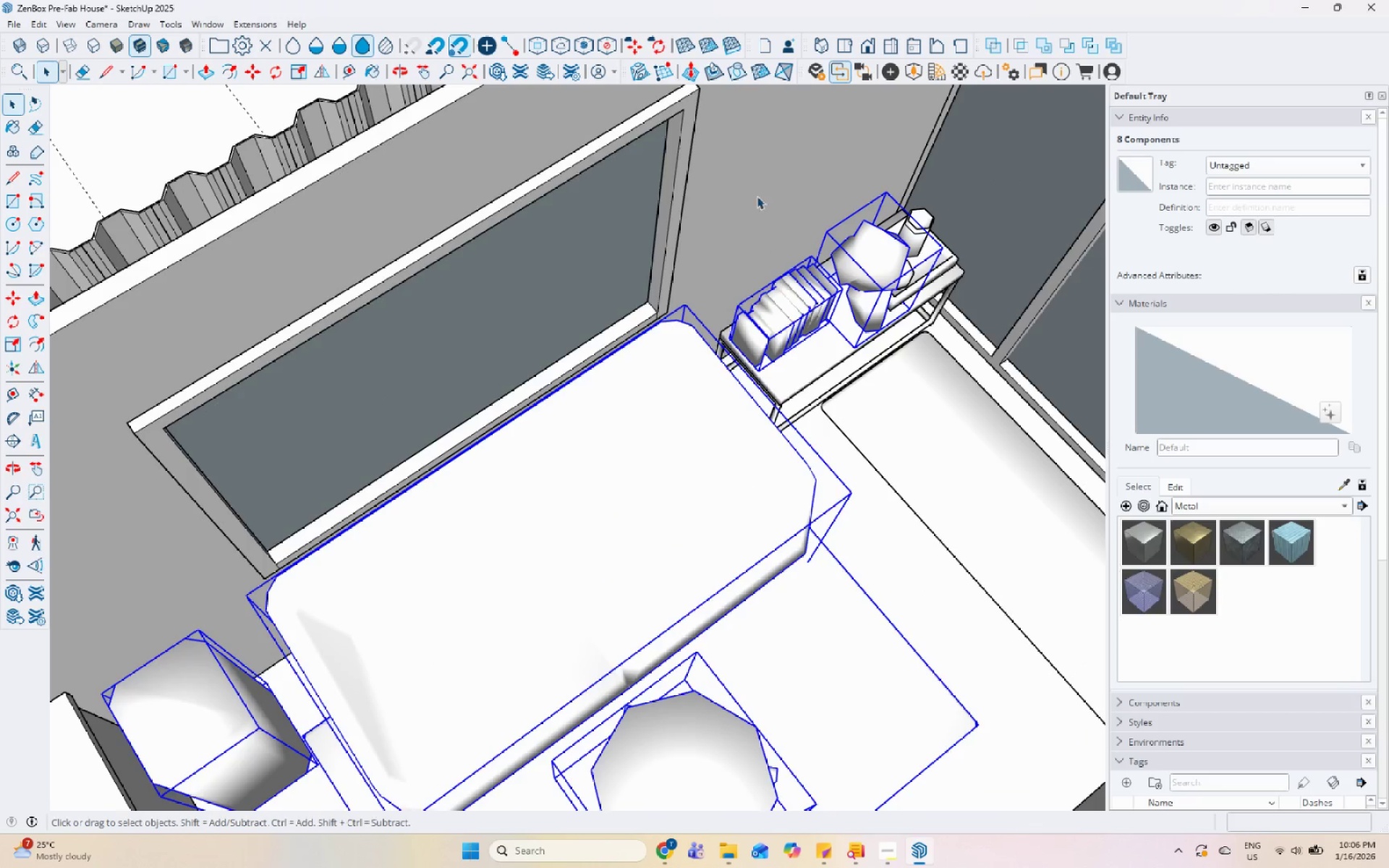 
hold_key(key=ControlLeft, duration=0.67)
double_click([879, 468])
 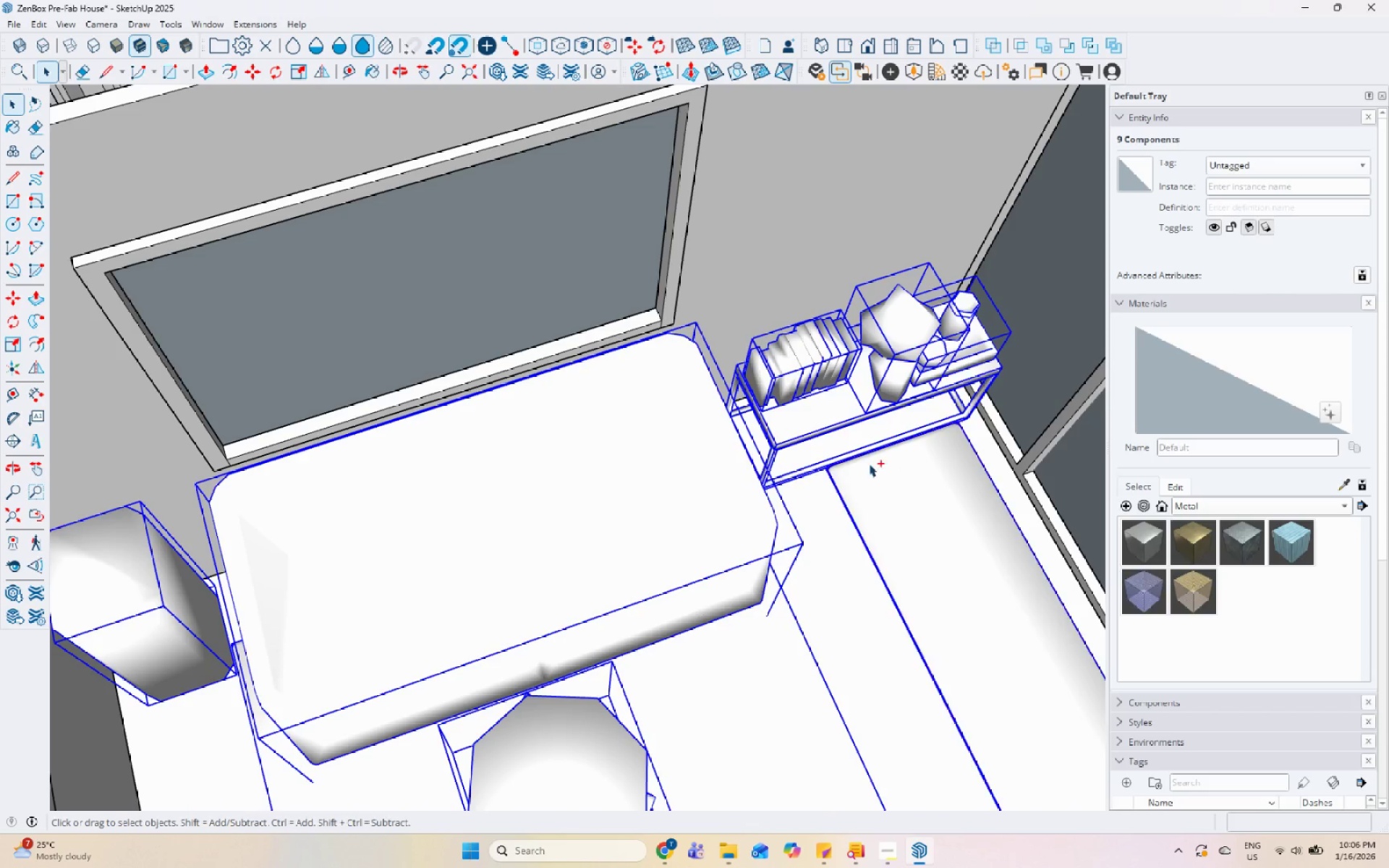 
key(Control+ControlLeft)
 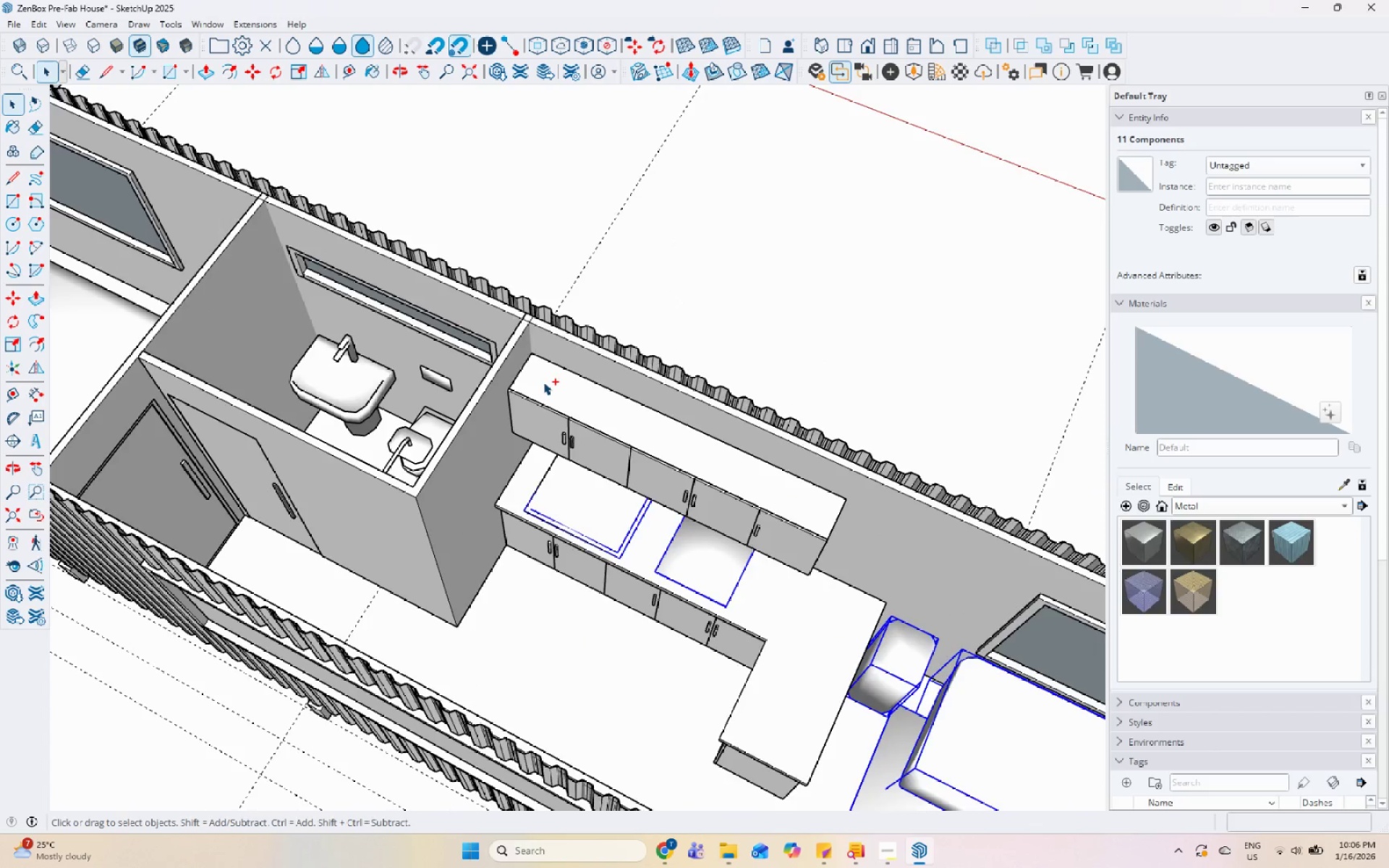 
scroll: coordinate [258, 370], scroll_direction: down, amount: 8.0
 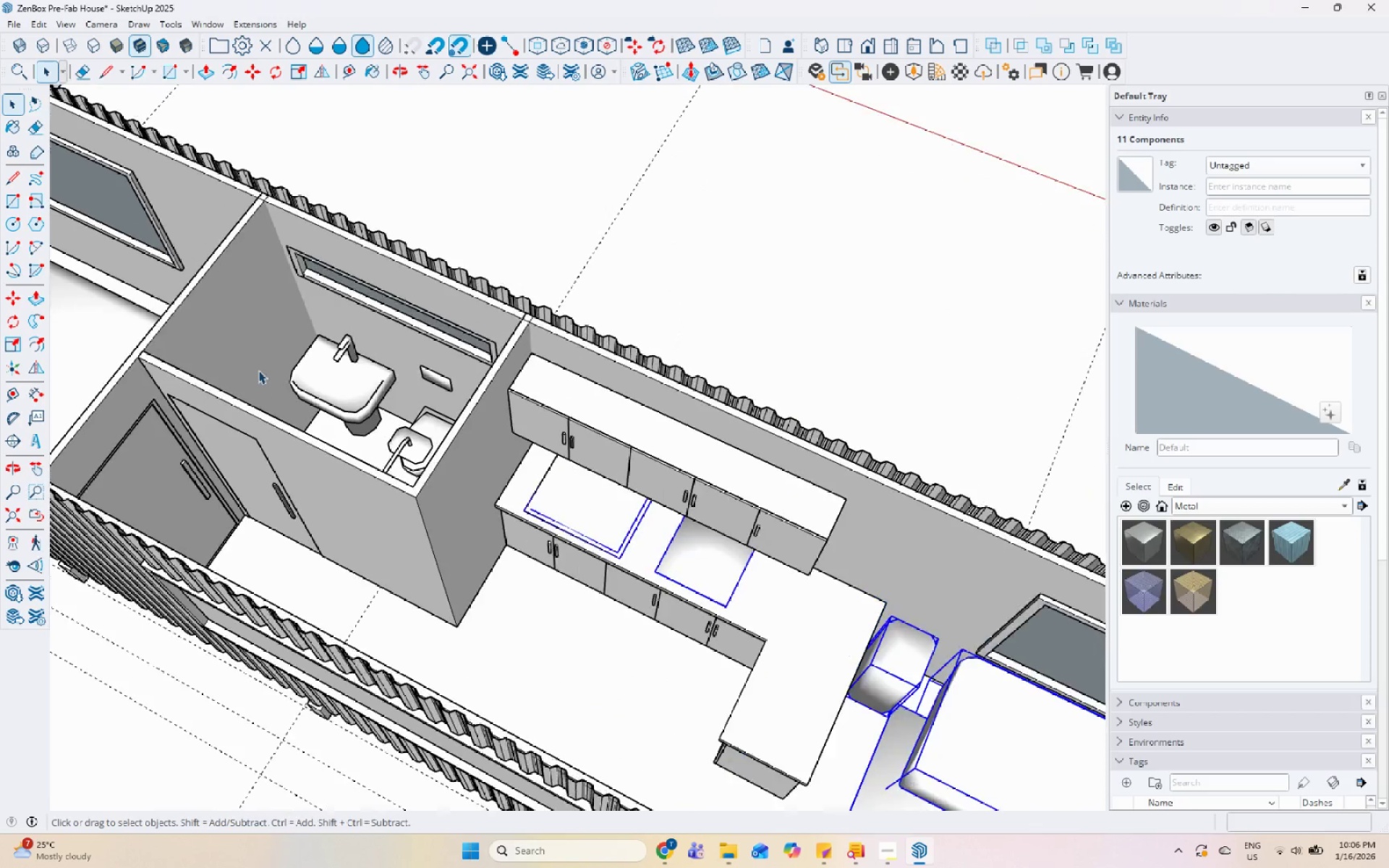 
hold_key(key=ControlLeft, duration=1.08)
 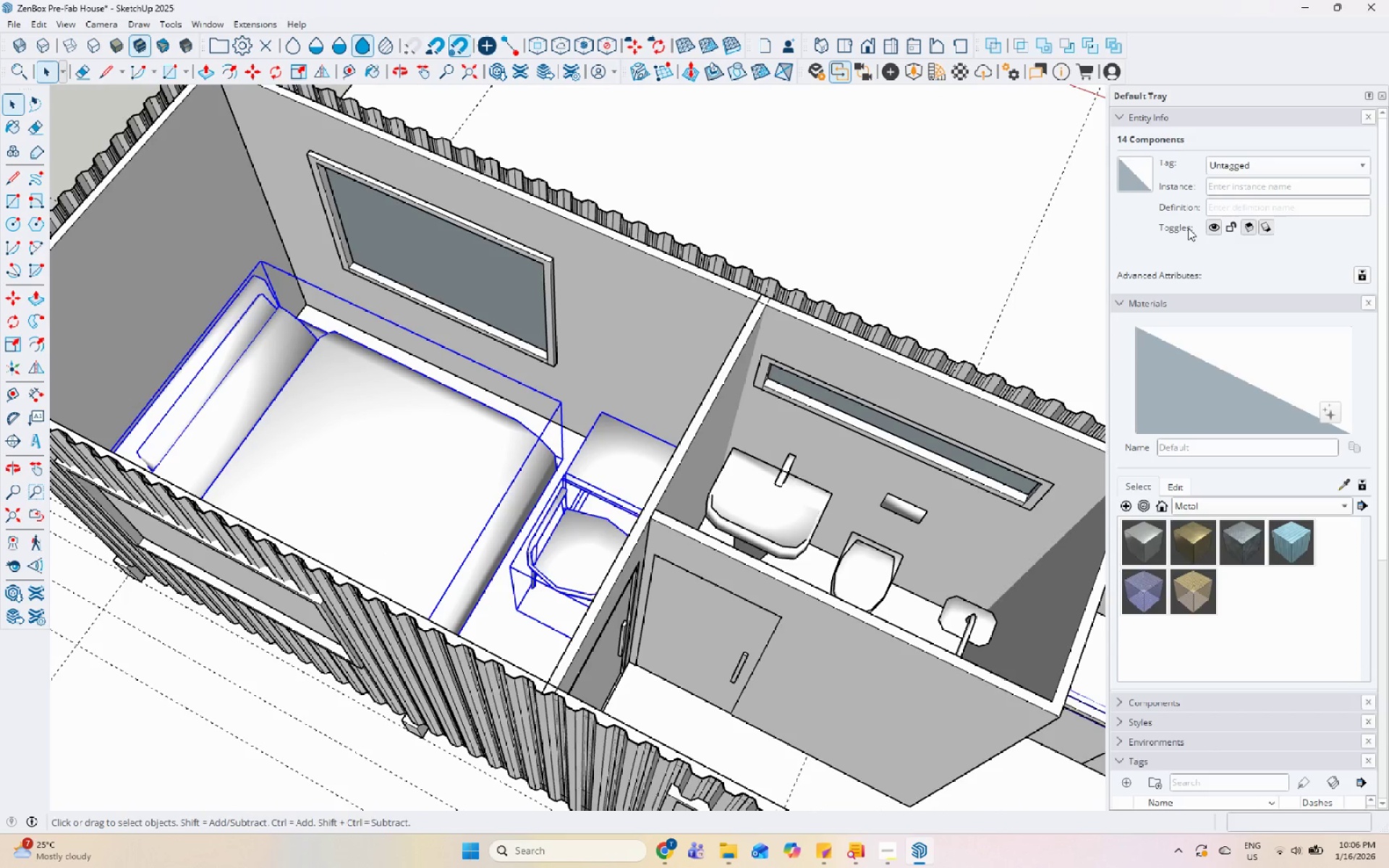 
scroll: coordinate [262, 312], scroll_direction: none, amount: 0.0
 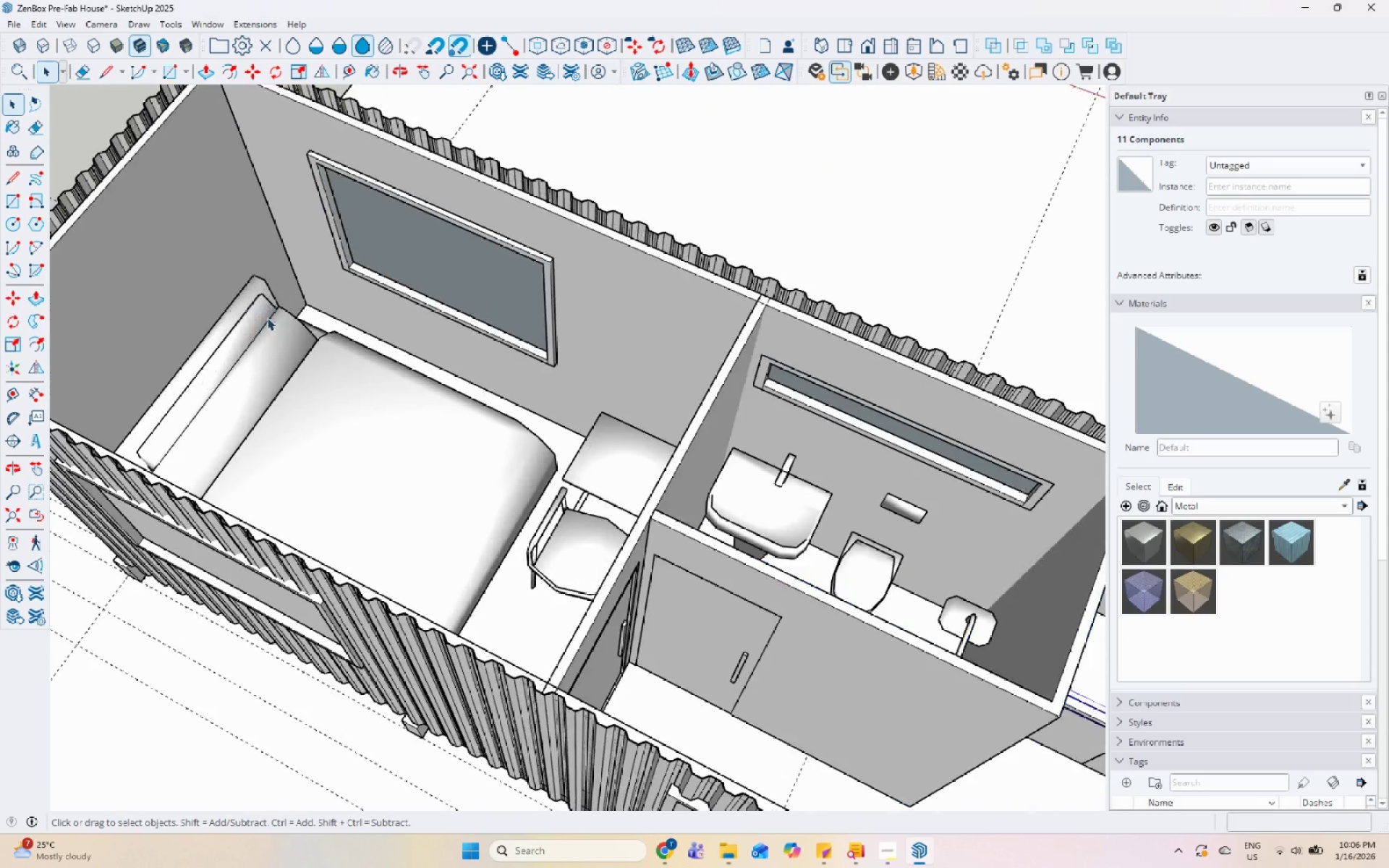 
double_click([601, 527])
 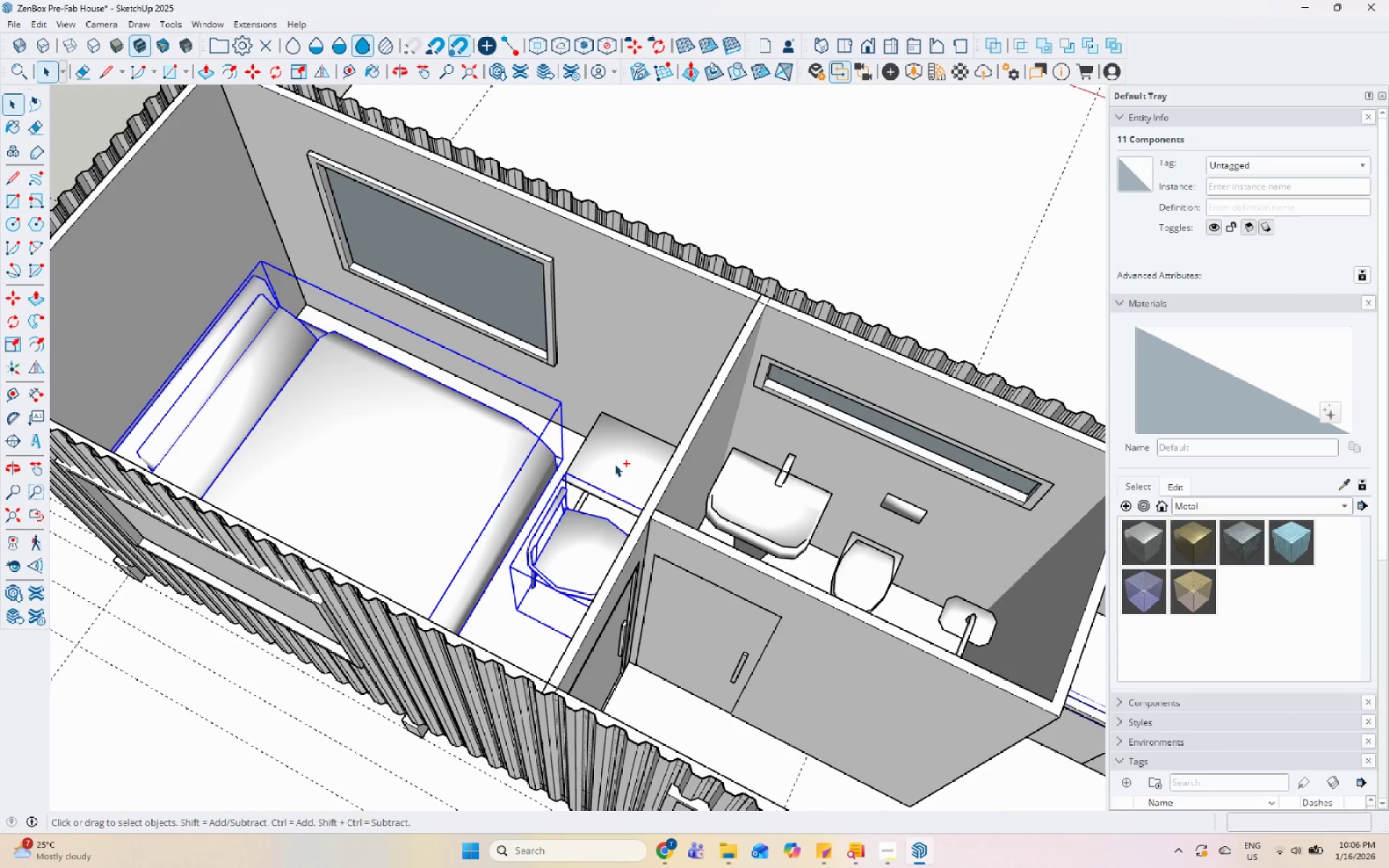 
triple_click([620, 454])
 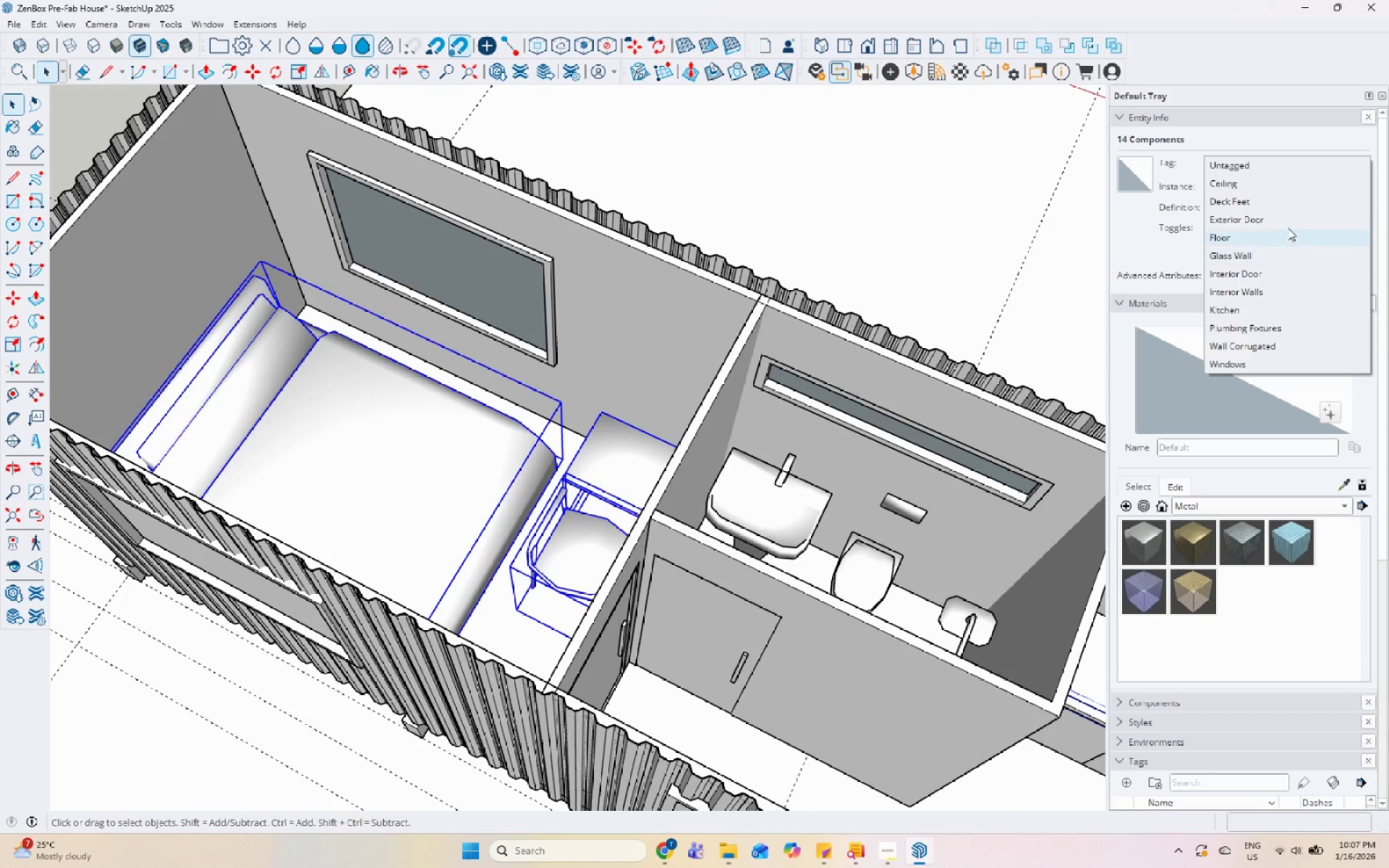 
scroll: coordinate [1260, 319], scroll_direction: down, amount: 1.0
 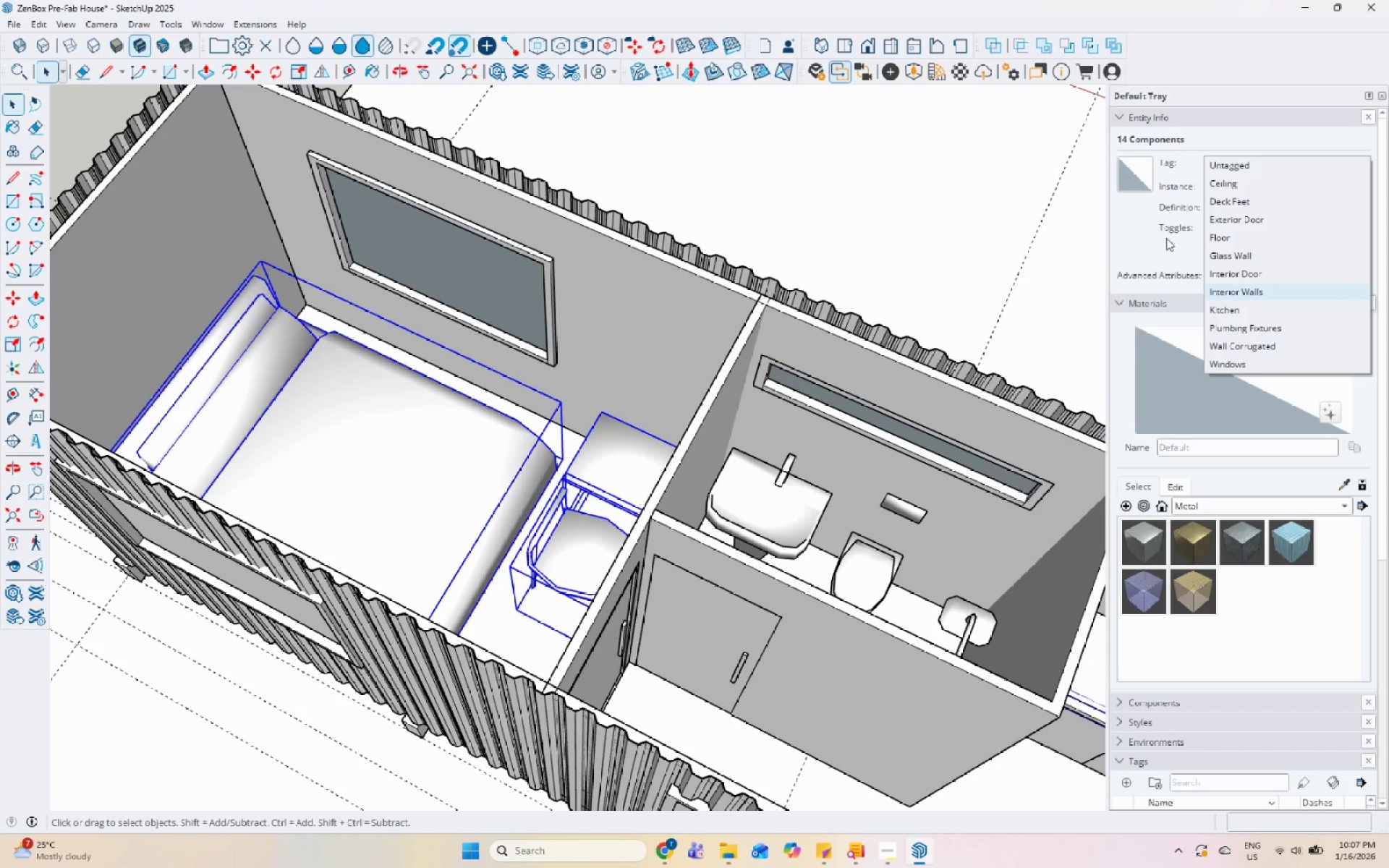 
left_click([1121, 235])
 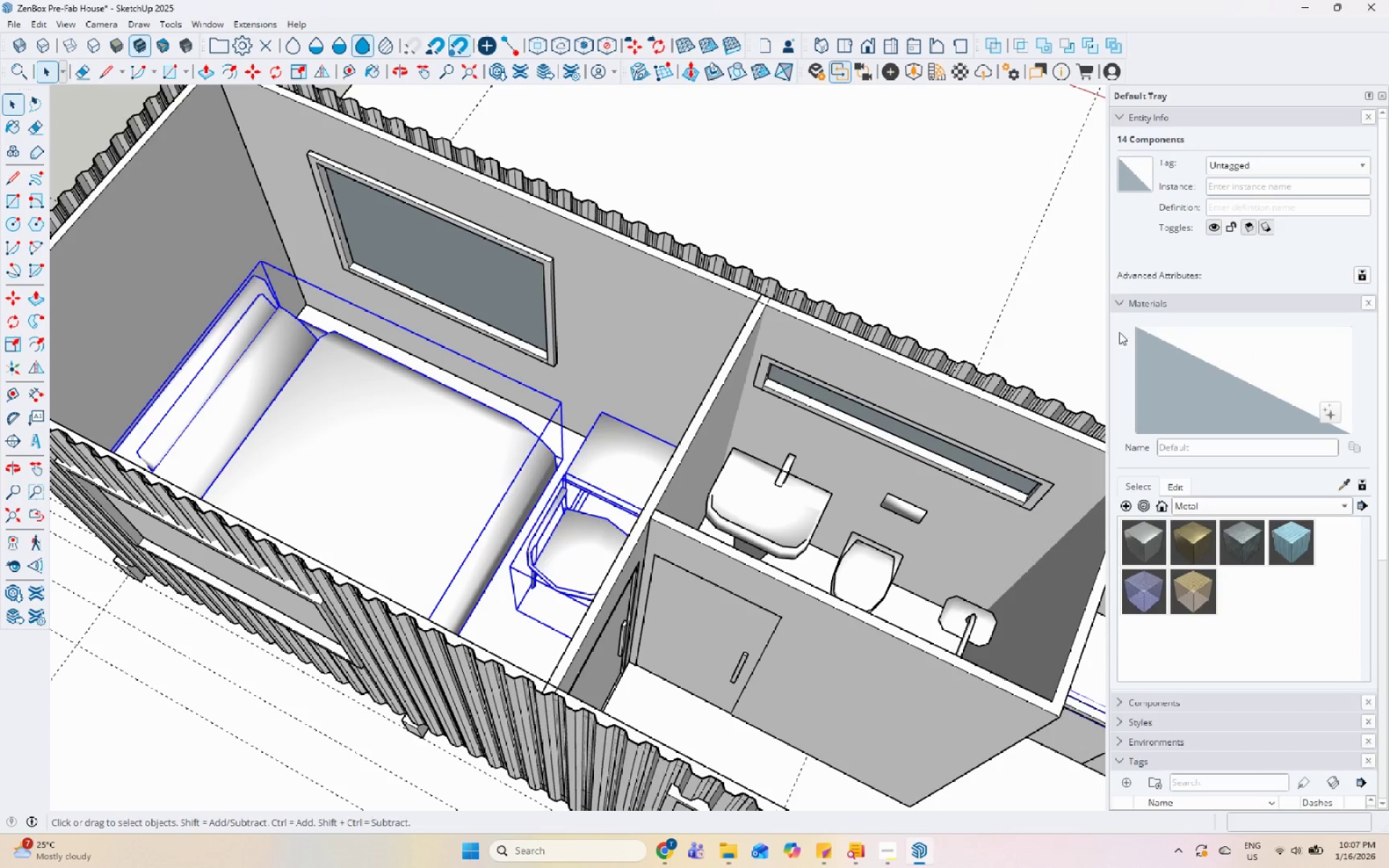 
scroll: coordinate [1137, 515], scroll_direction: down, amount: 10.0
 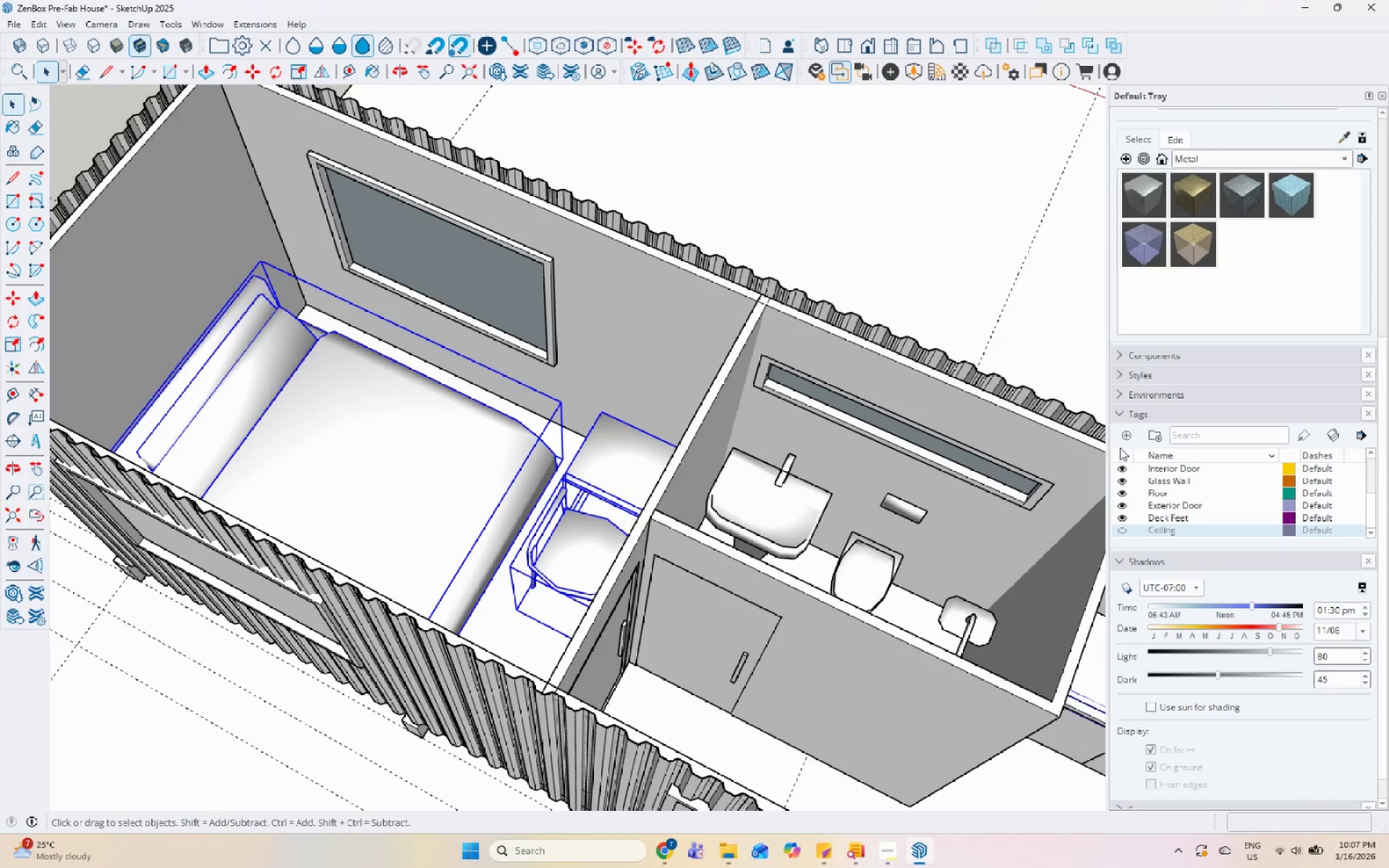 
left_click([1124, 431])
 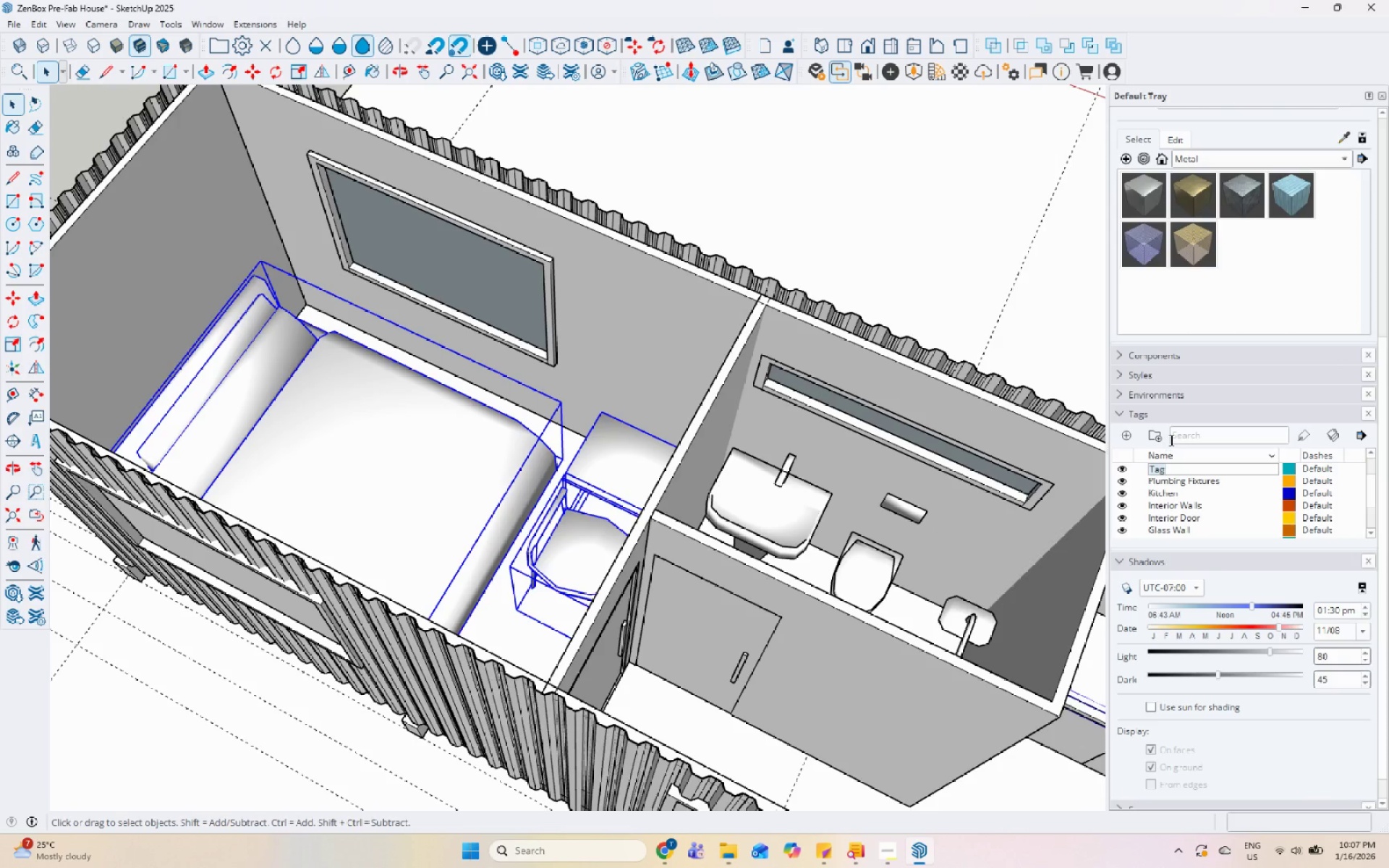 
type(Furnitures)
 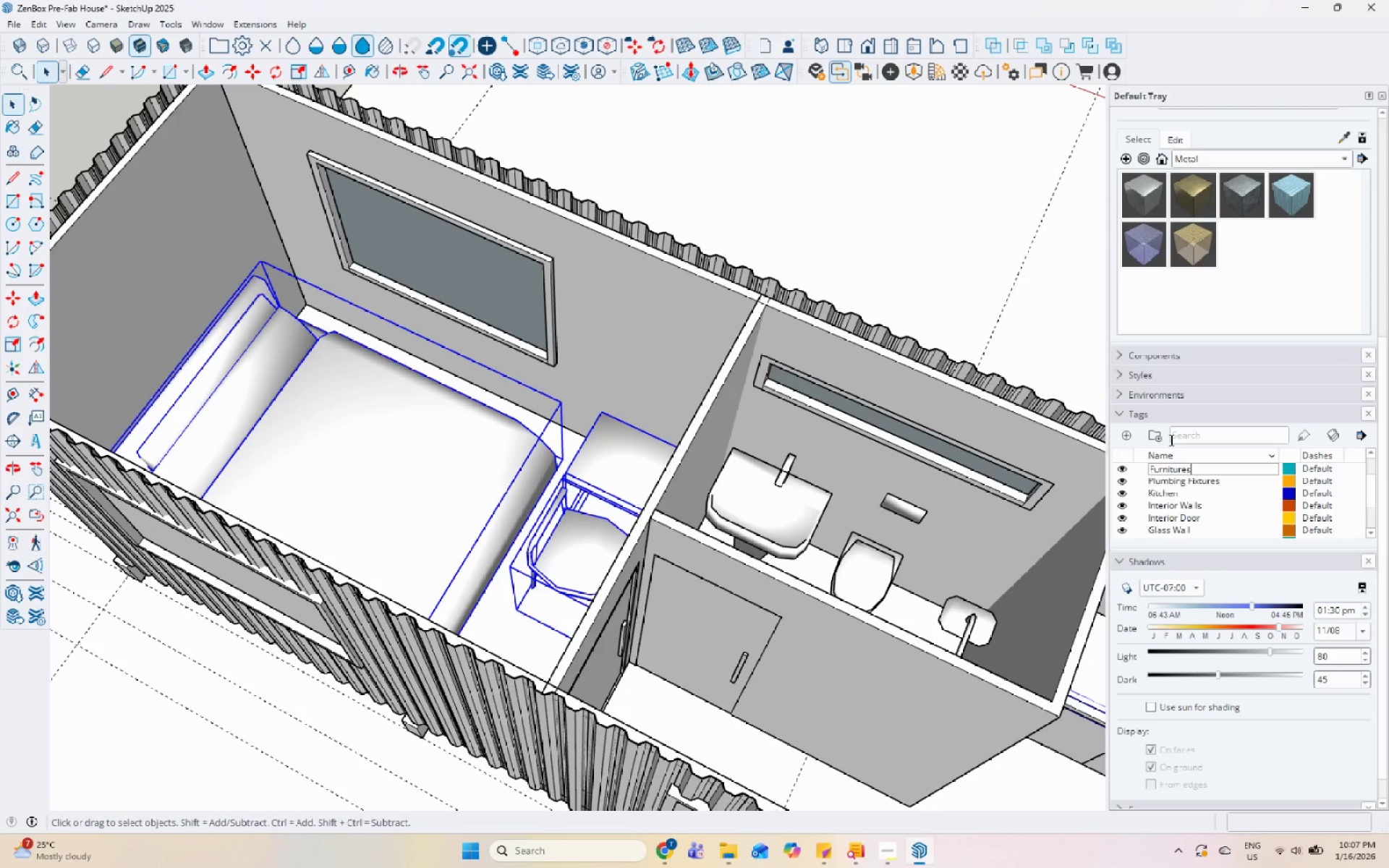 
key(Enter)
 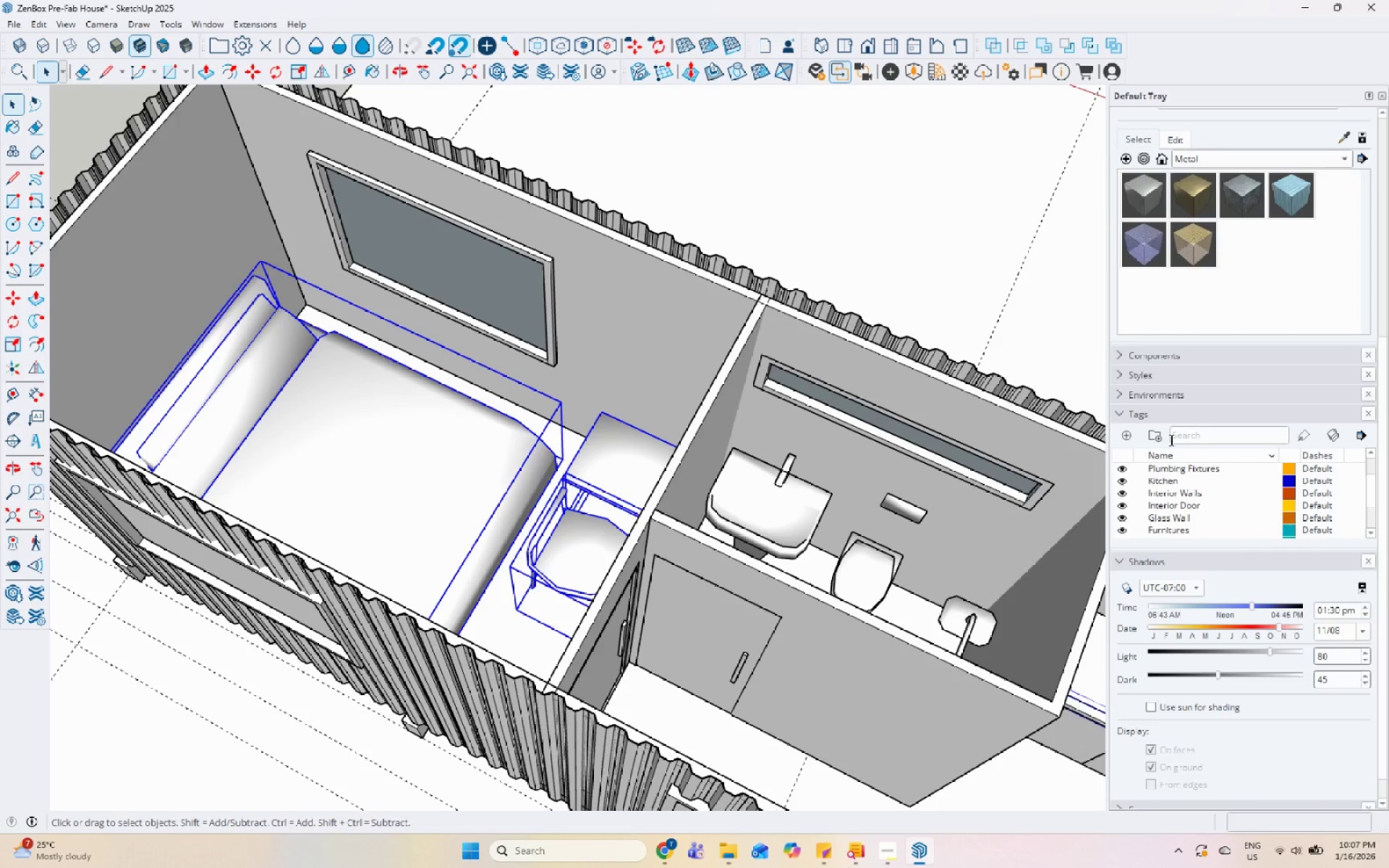 
left_click([1322, 158])
 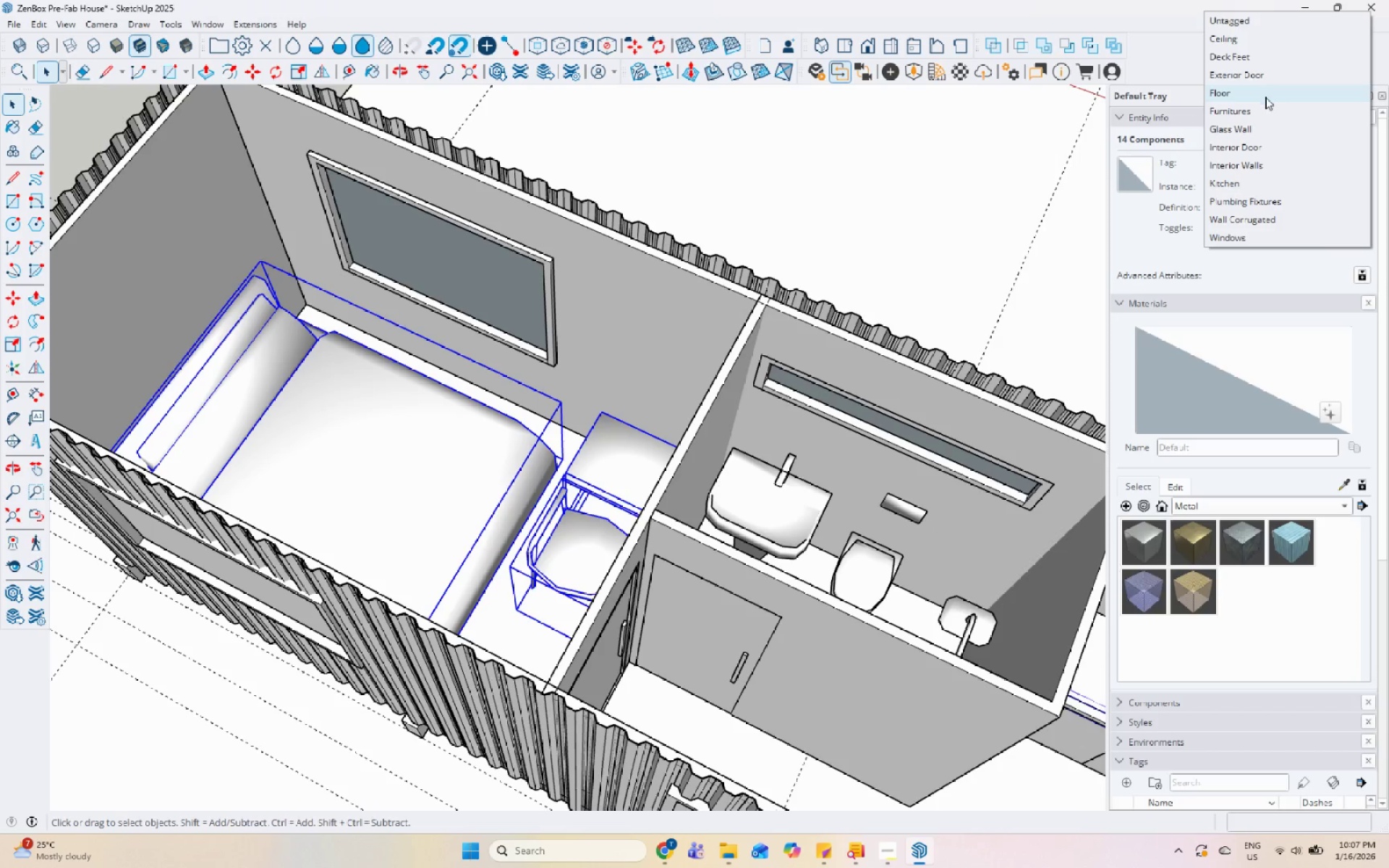 
scroll: coordinate [1329, 175], scroll_direction: up, amount: 10.0
 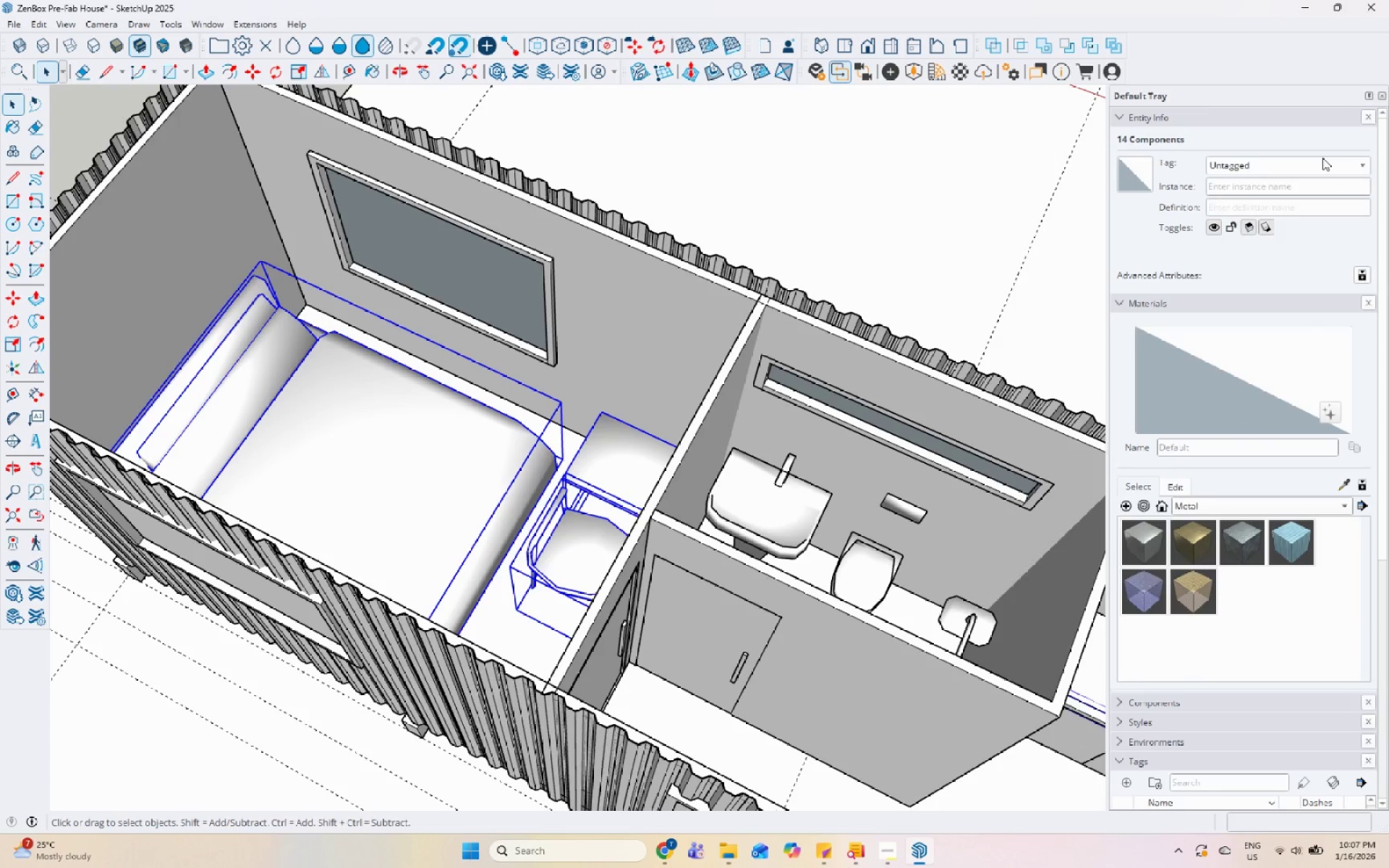 
left_click([1265, 102])
 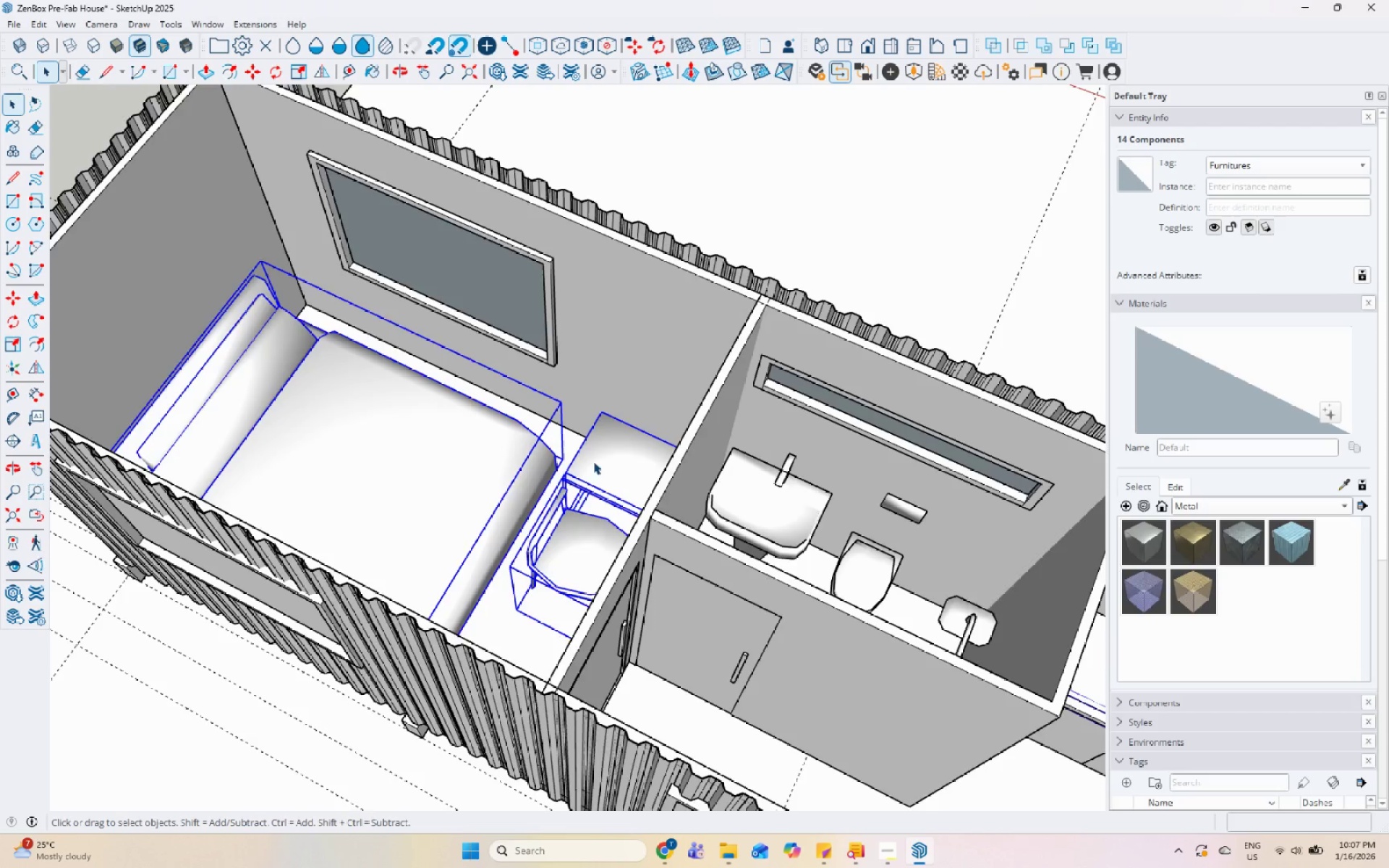 
scroll: coordinate [728, 446], scroll_direction: down, amount: 8.0
 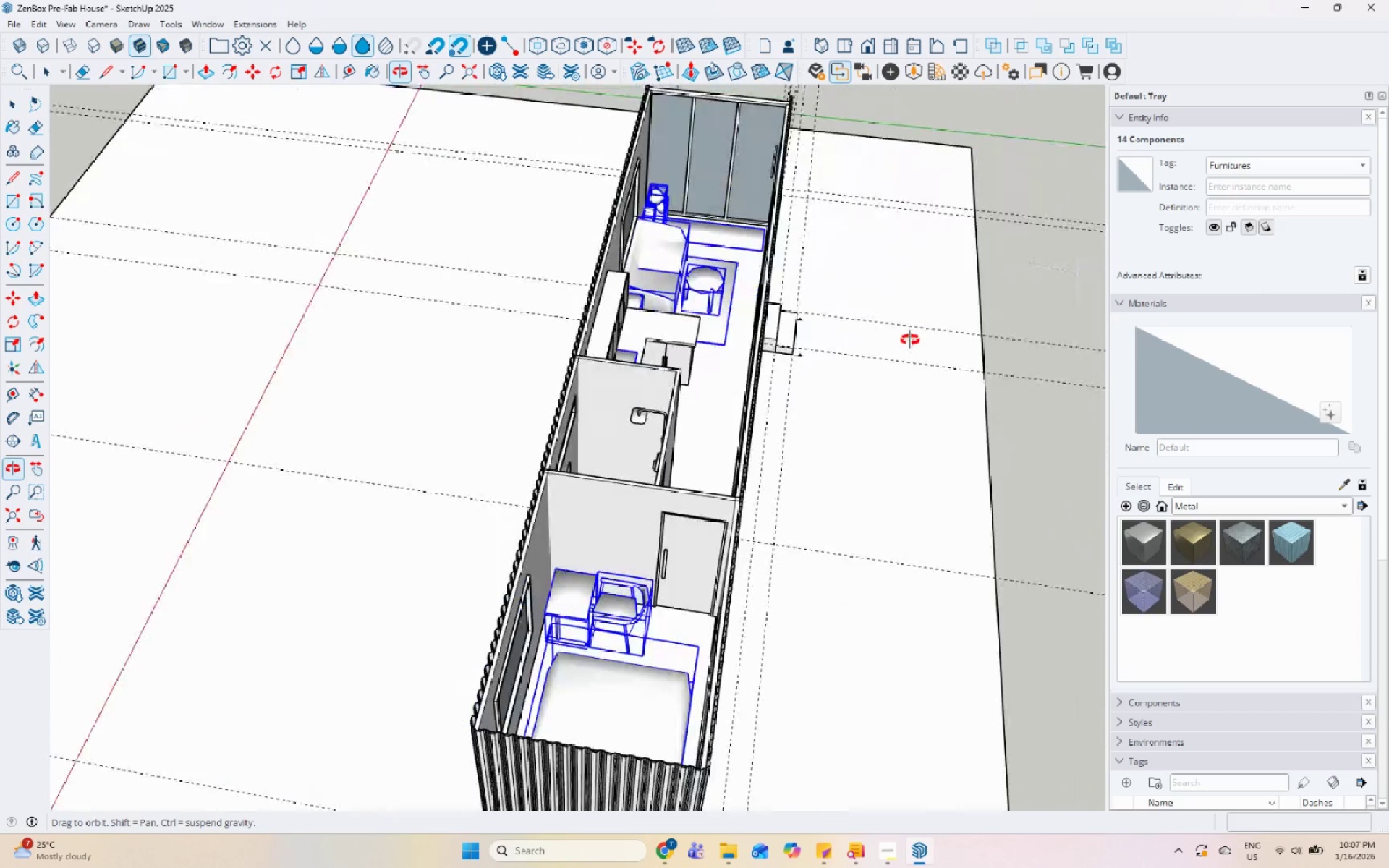 
key(Space)
 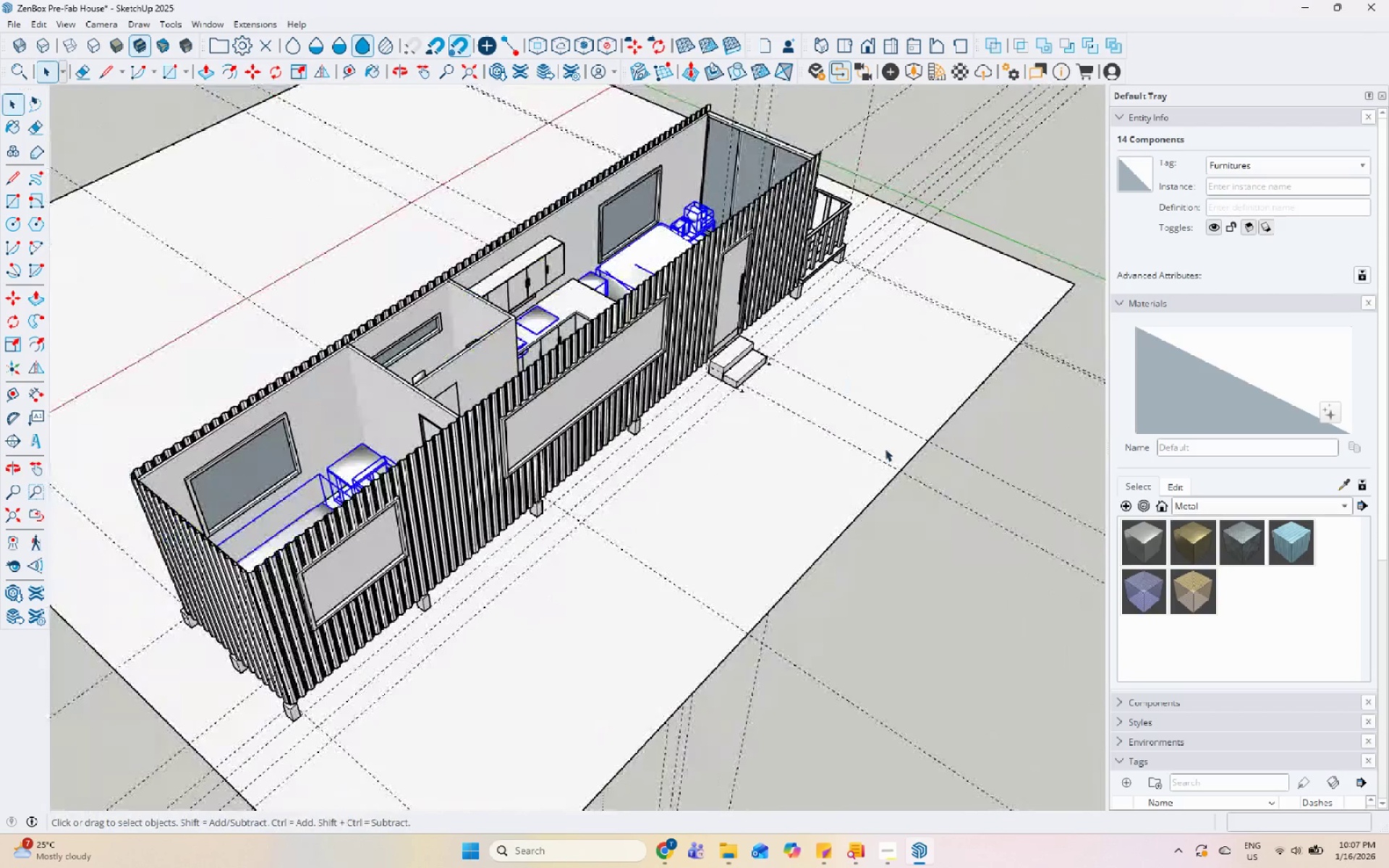 
left_click_drag(start_coordinate=[893, 454], to_coordinate=[897, 451])
 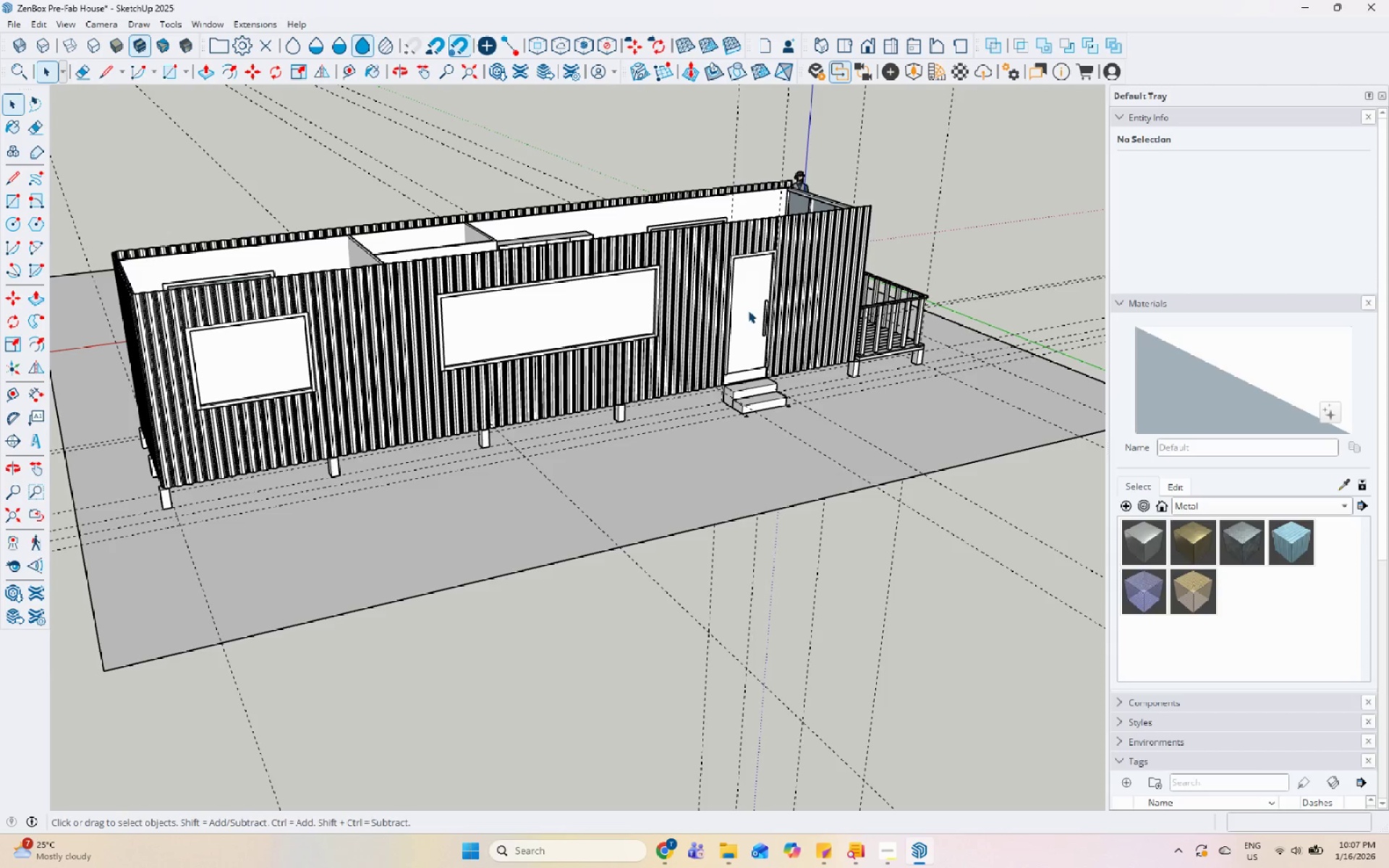 
scroll: coordinate [804, 294], scroll_direction: down, amount: 1.0
 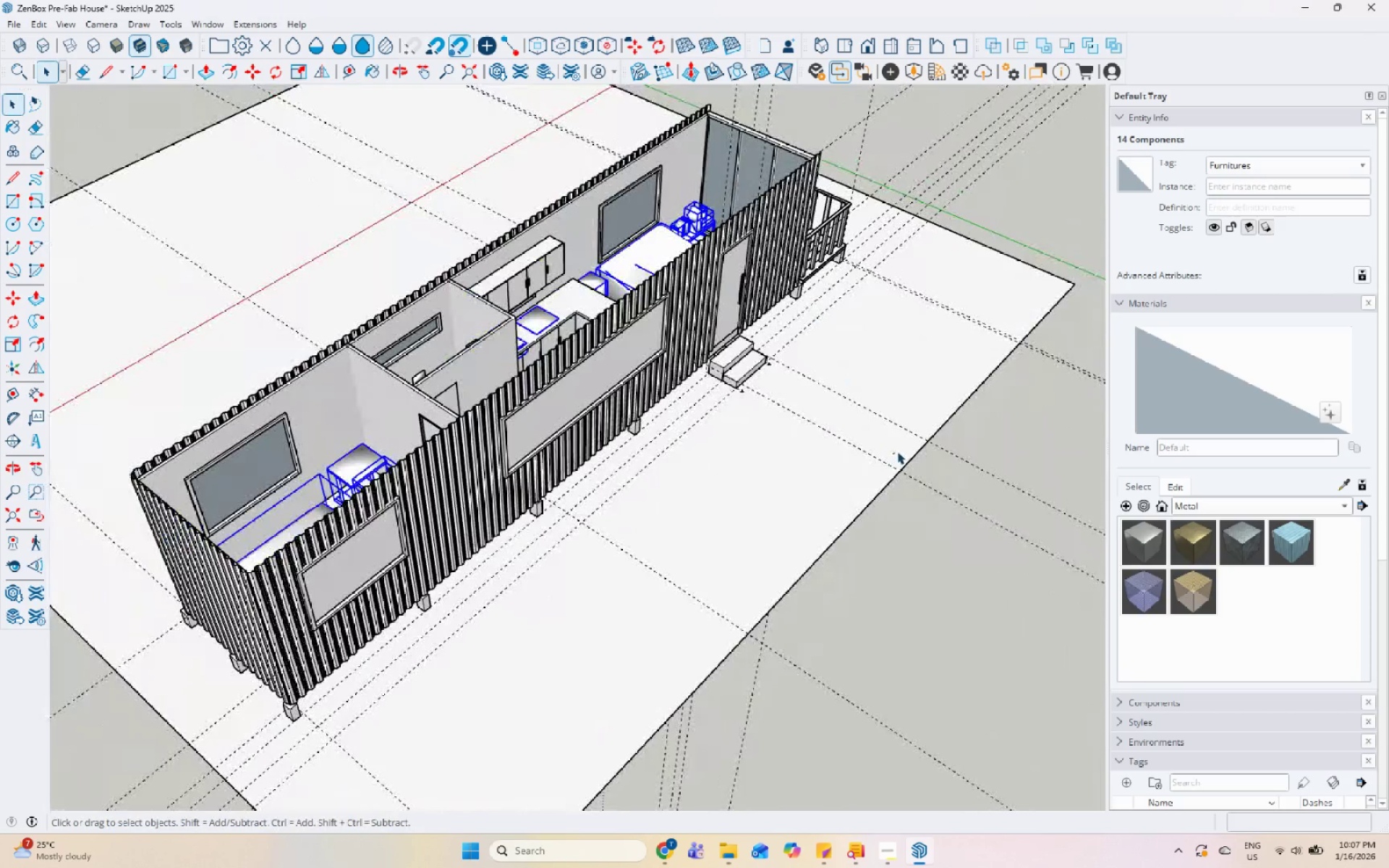 
wait(12.57)
 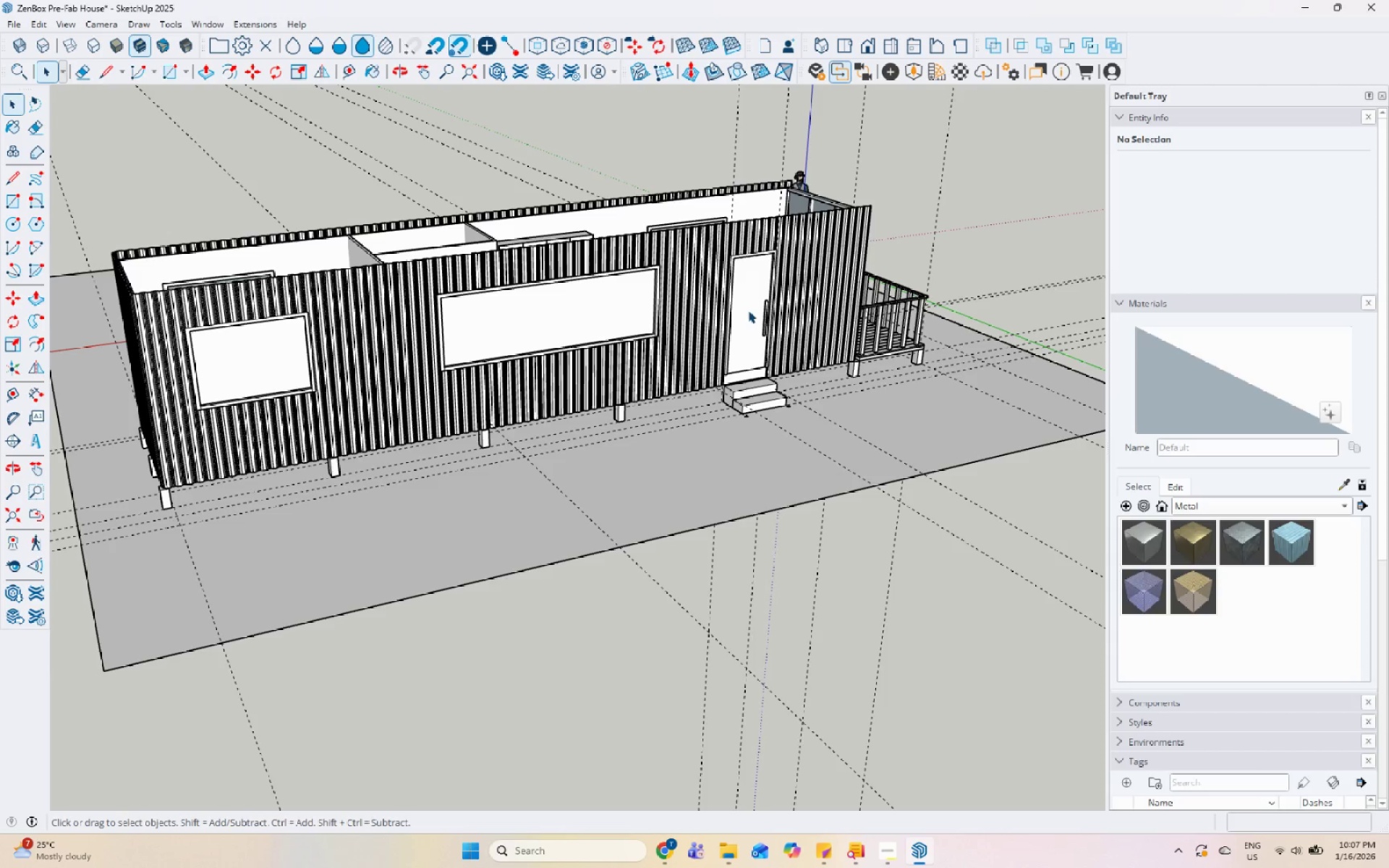 
scroll: coordinate [752, 571], scroll_direction: down, amount: 12.0
 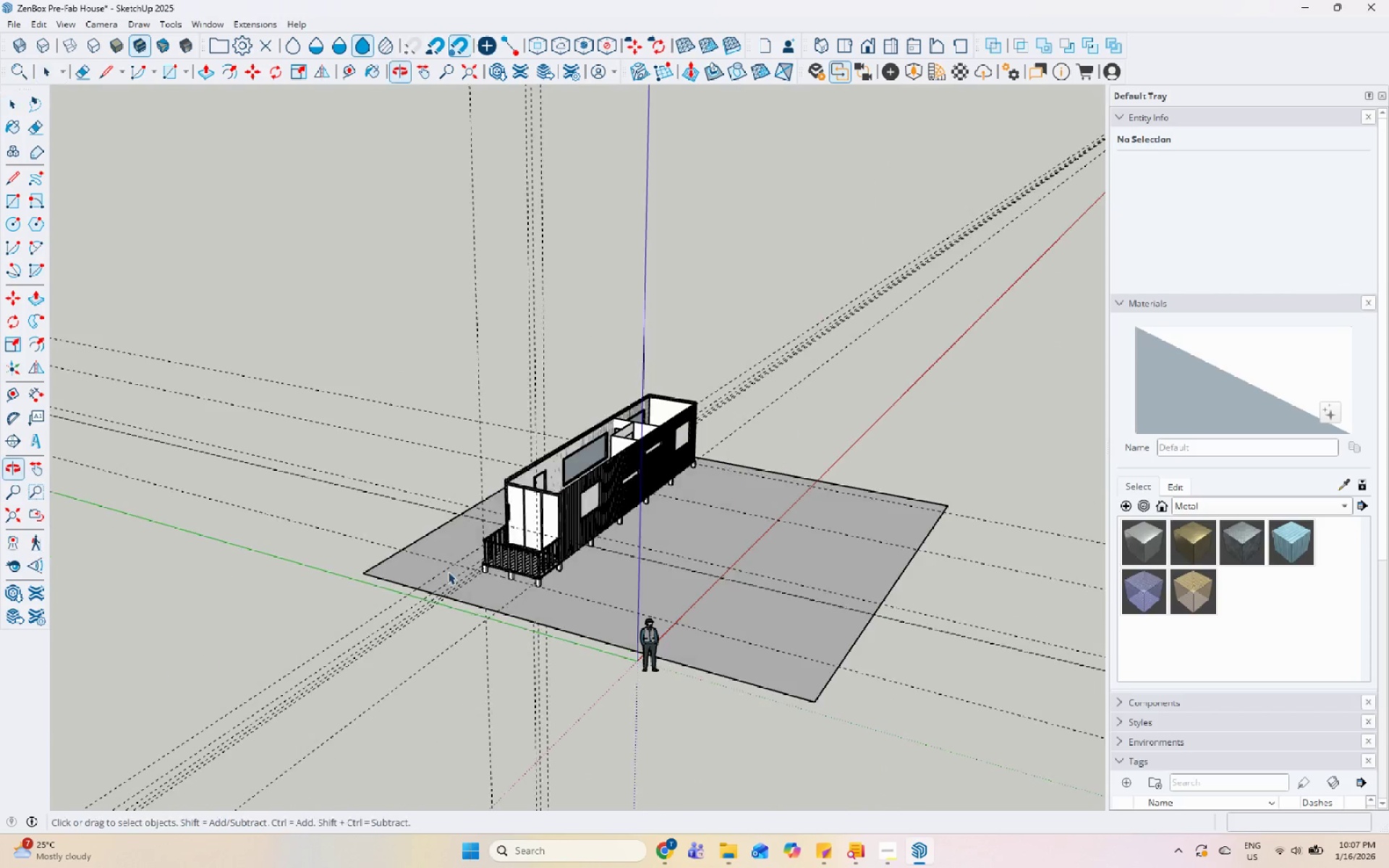 
scroll: coordinate [691, 490], scroll_direction: up, amount: 8.0
 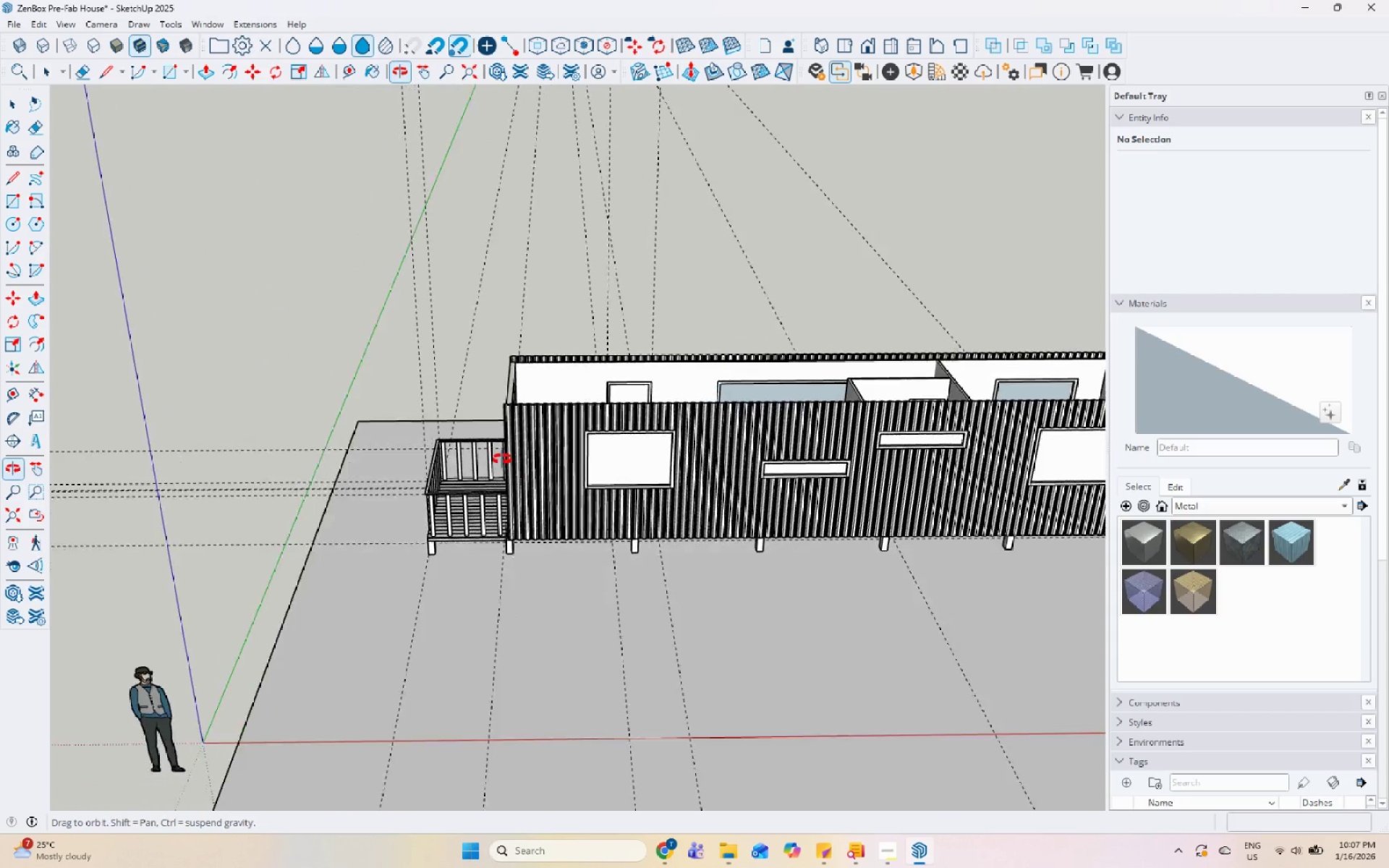 
scroll: coordinate [417, 415], scroll_direction: down, amount: 6.0
 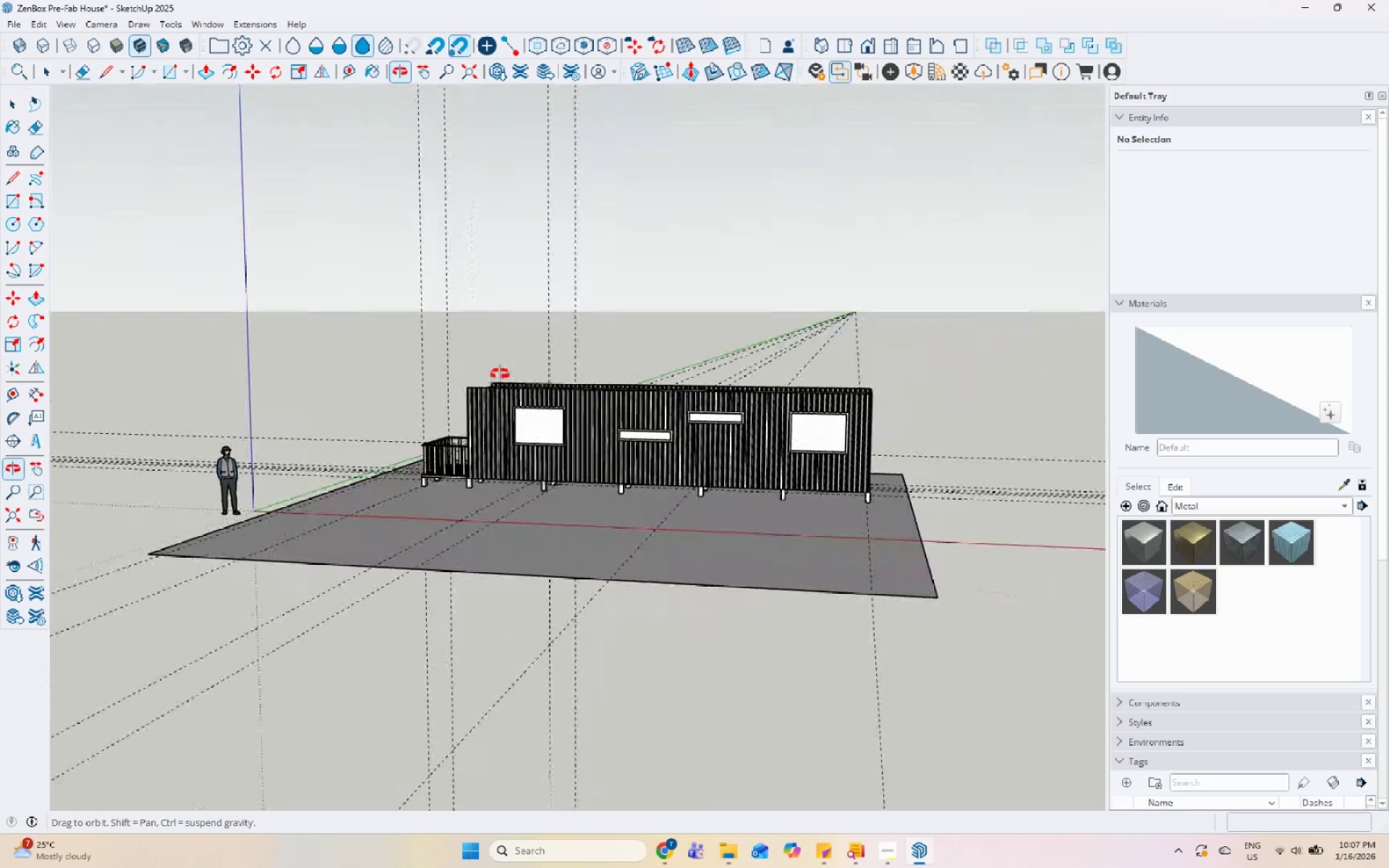 
scroll: coordinate [465, 475], scroll_direction: none, amount: 0.0
 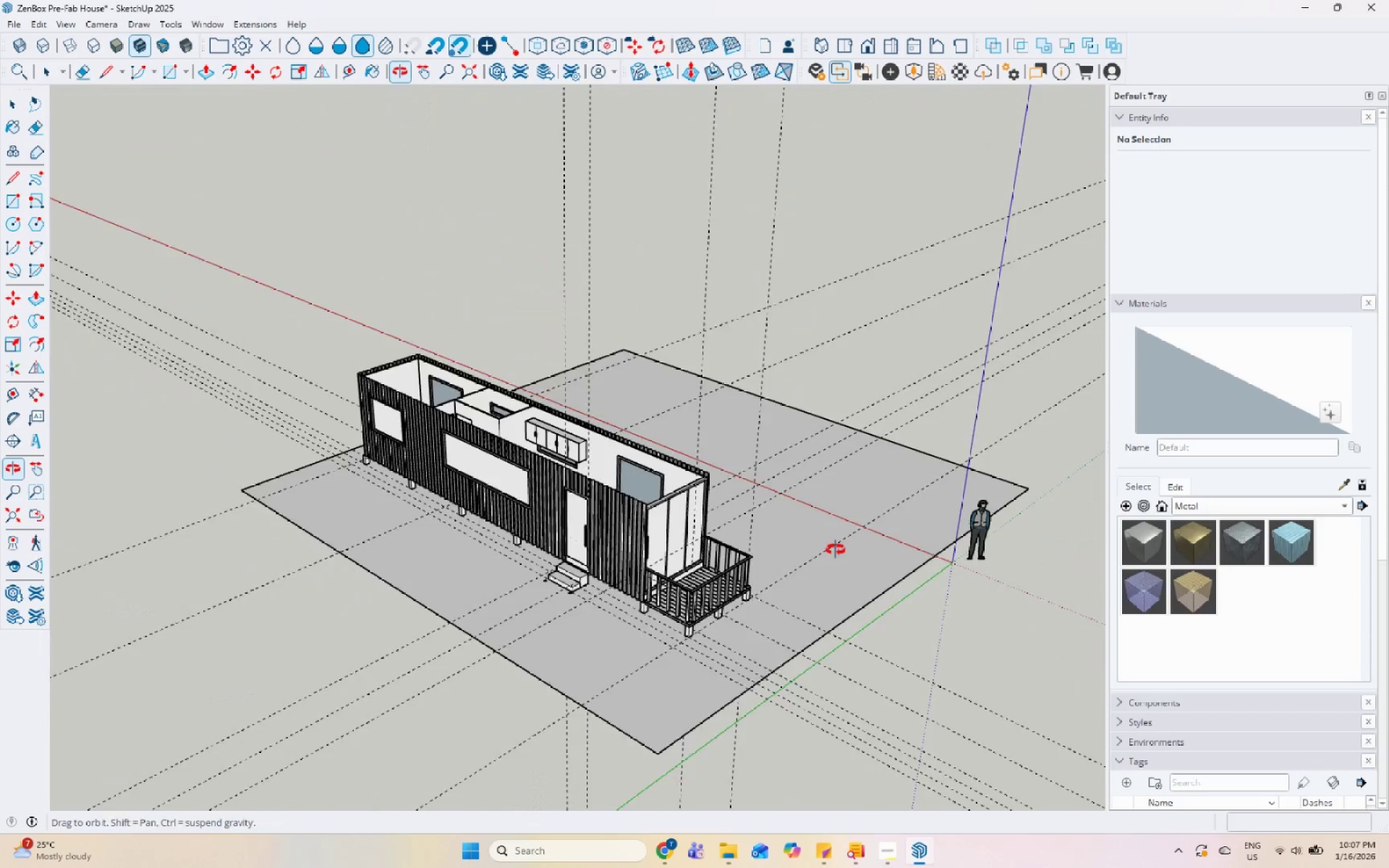 
scroll: coordinate [499, 411], scroll_direction: down, amount: 6.0
 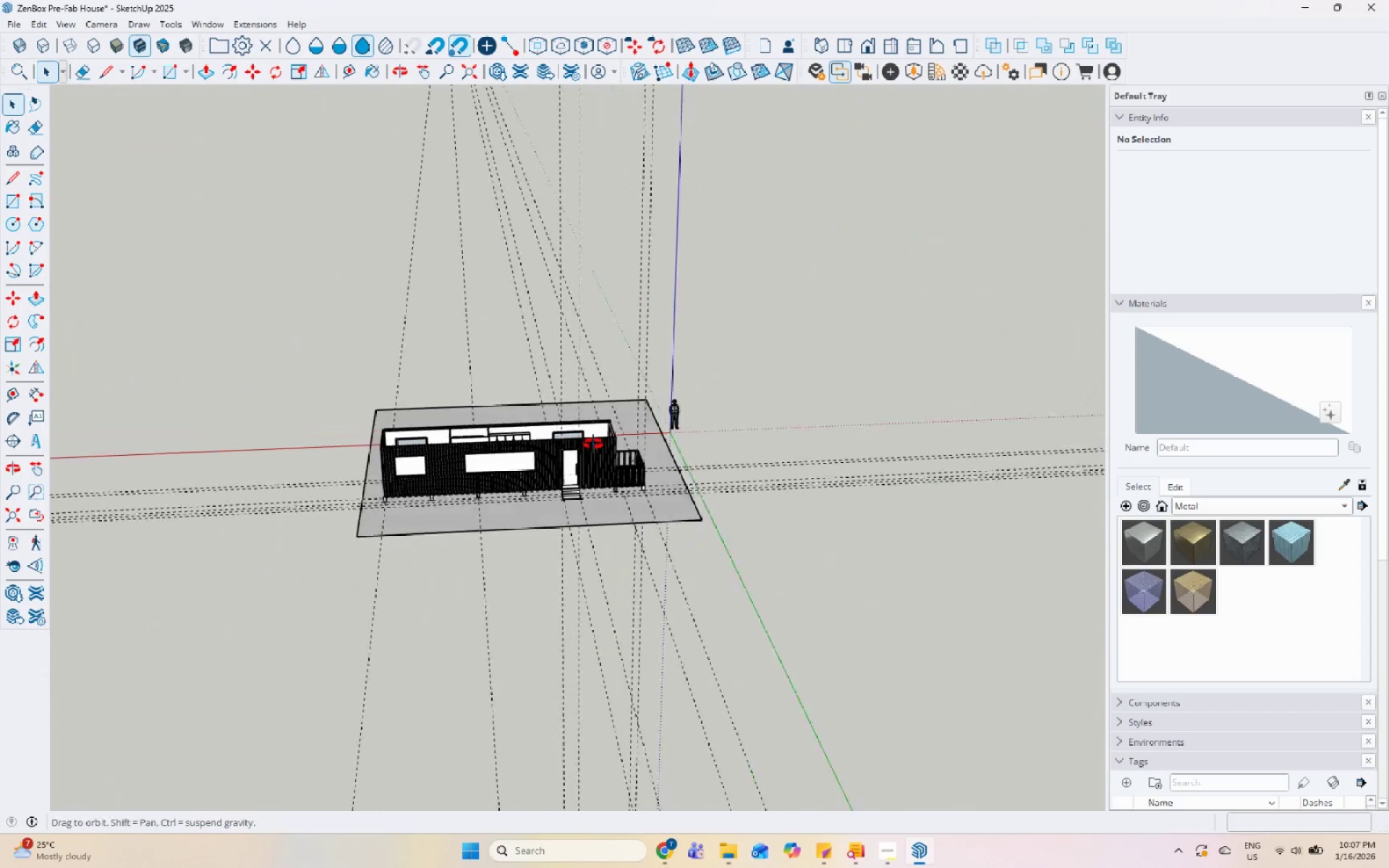 
scroll: coordinate [511, 441], scroll_direction: up, amount: 4.0
 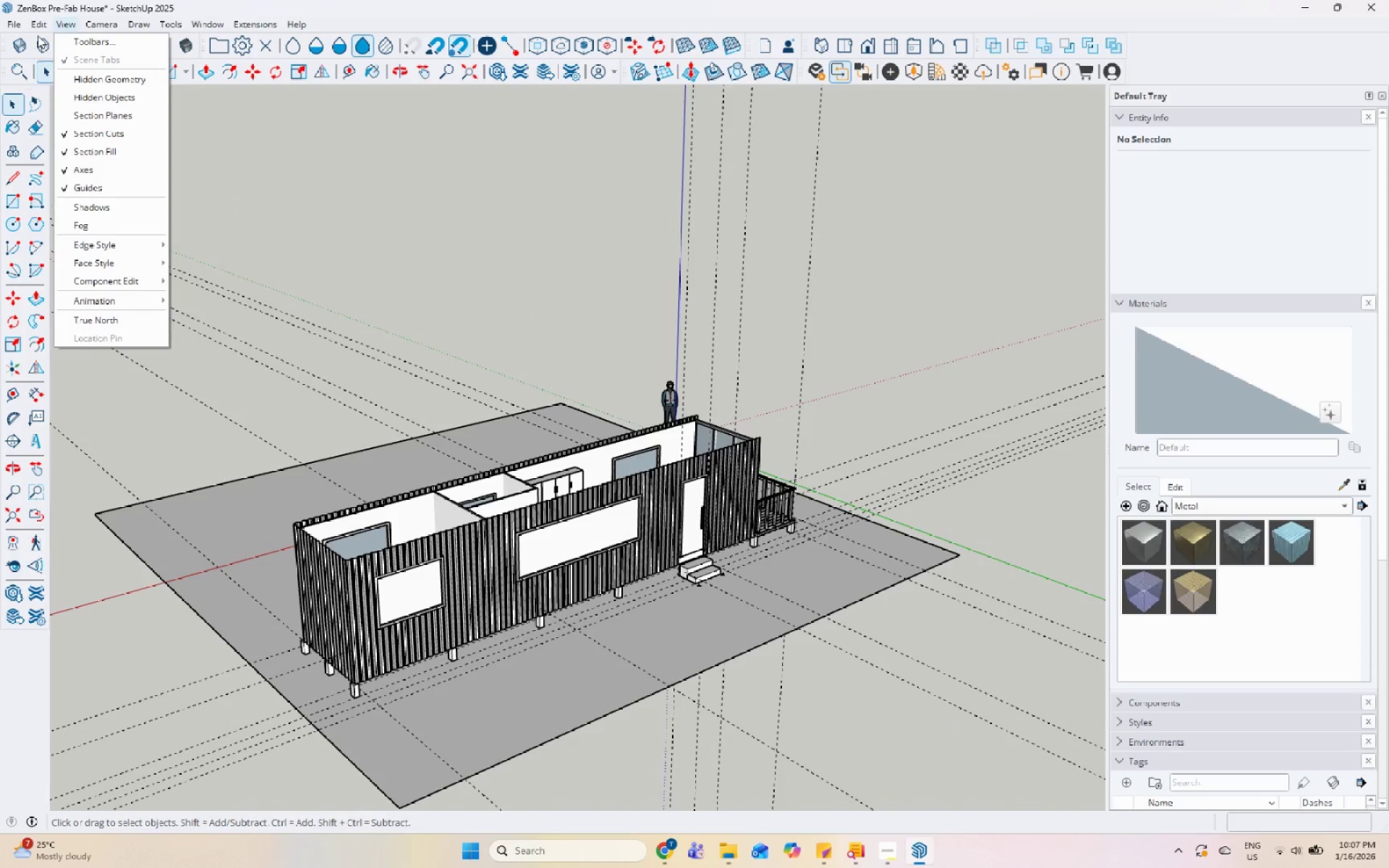 
double_click([38, 28])
 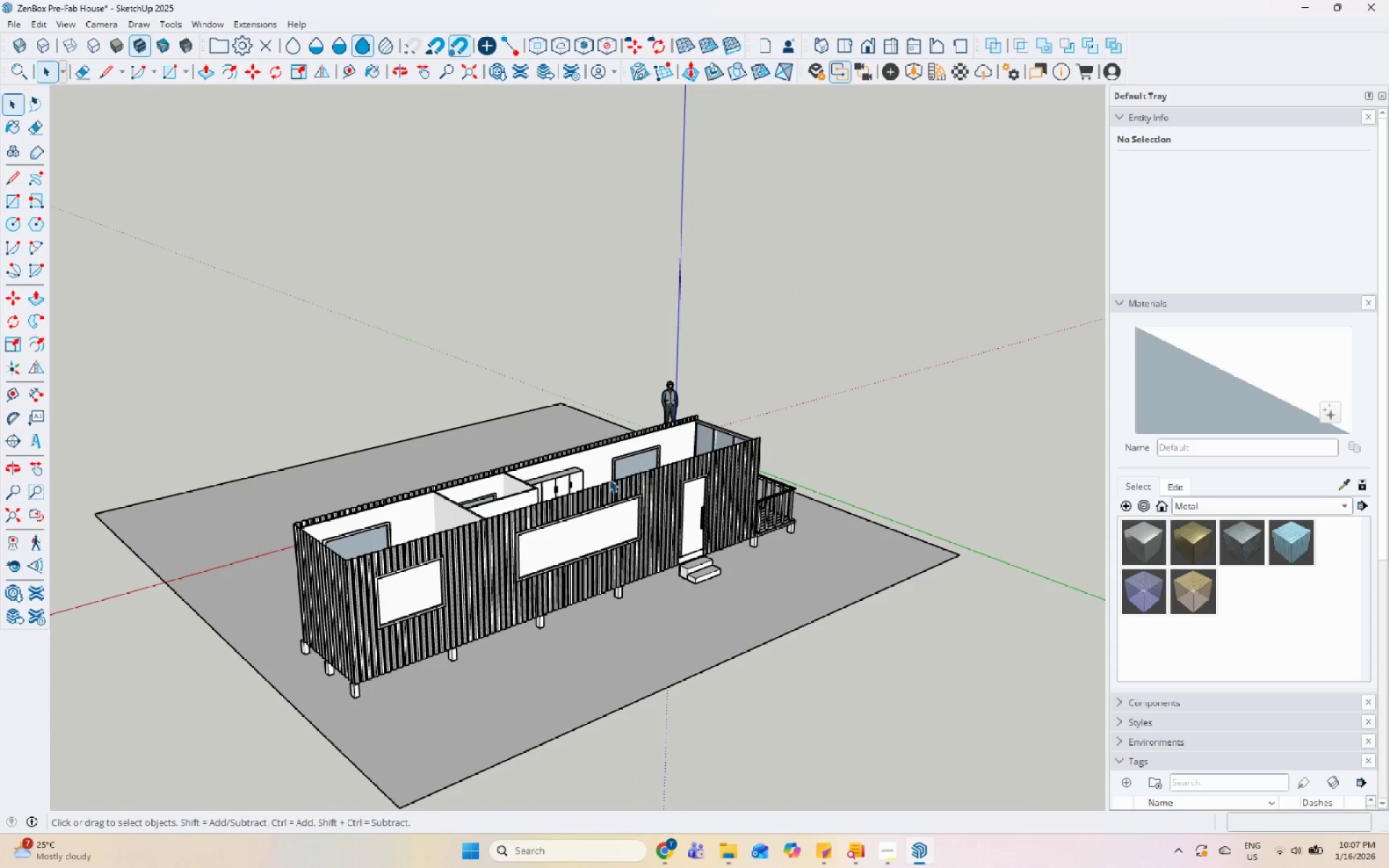 
scroll: coordinate [689, 454], scroll_direction: down, amount: 3.0
 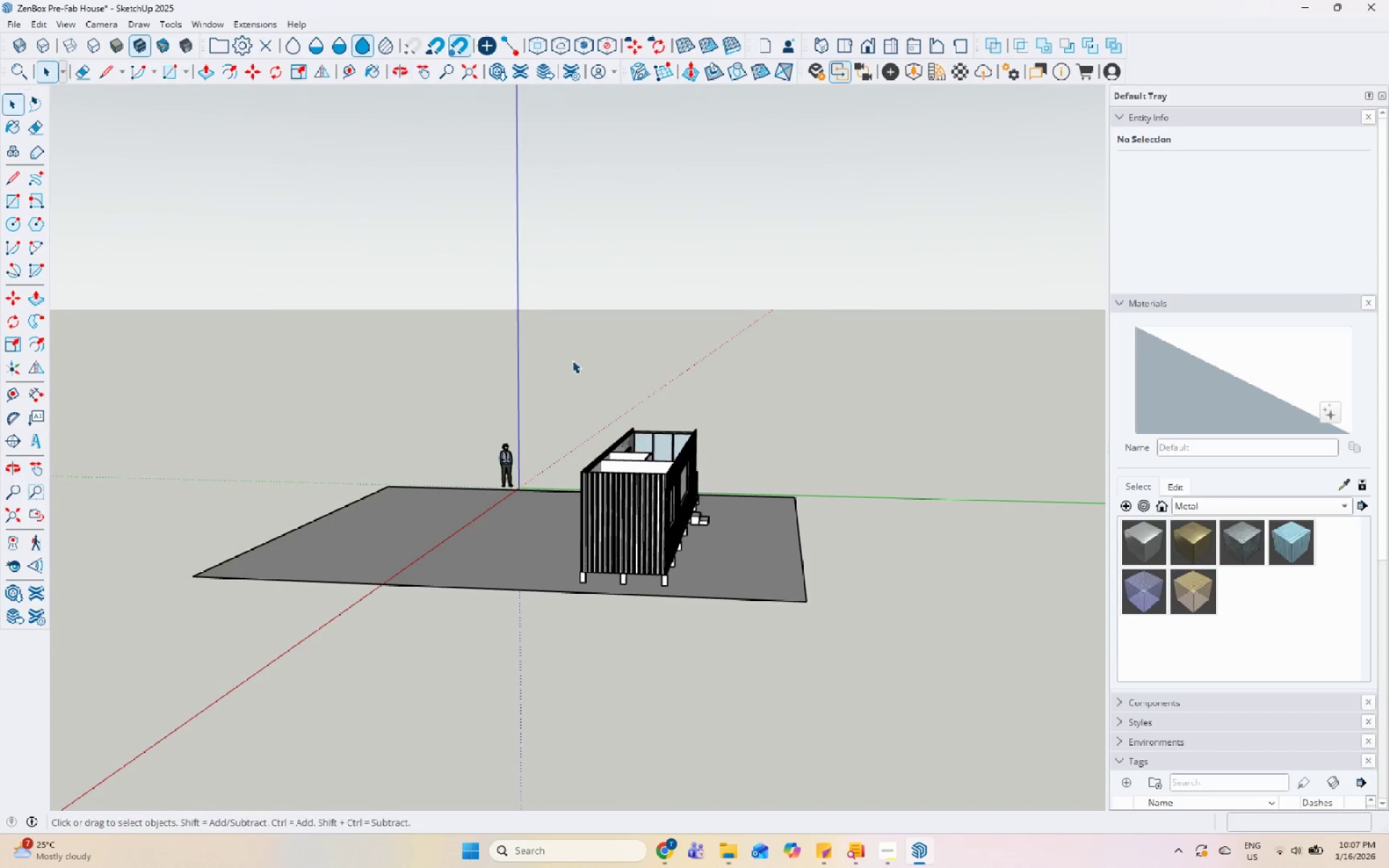 
left_click_drag(start_coordinate=[528, 311], to_coordinate=[838, 705])
 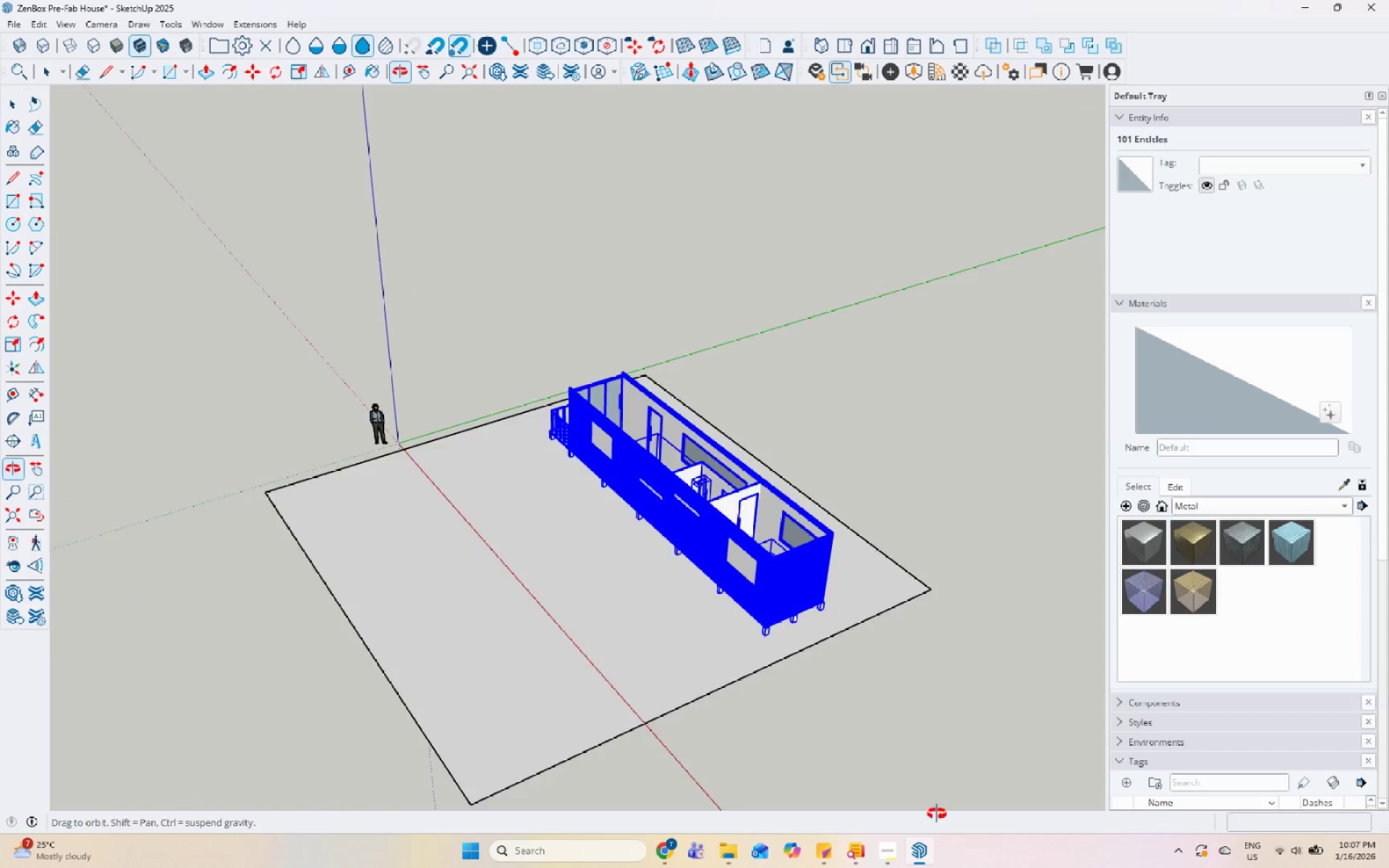 
scroll: coordinate [663, 524], scroll_direction: up, amount: 3.0
 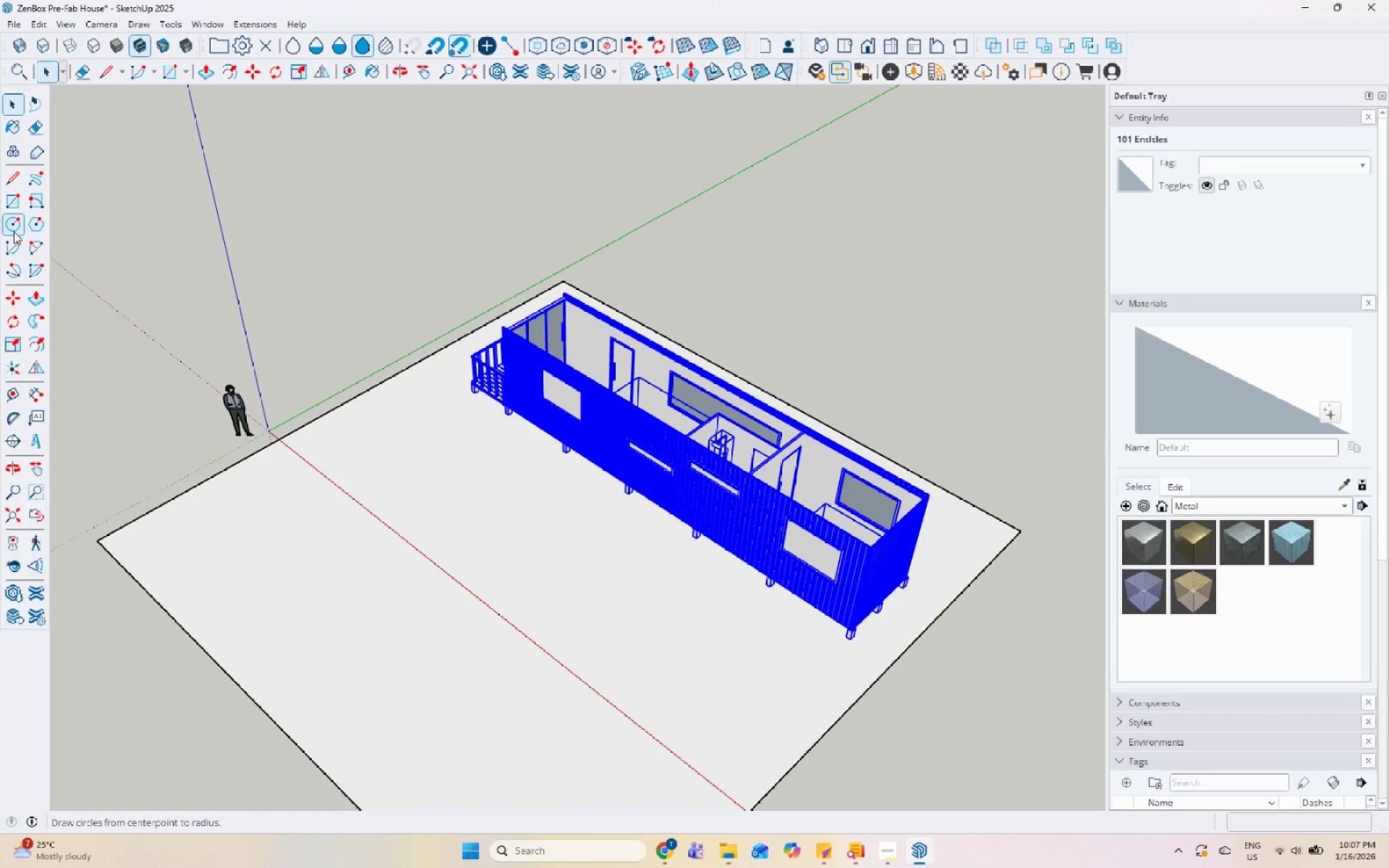 
left_click_drag(start_coordinate=[12, 326], to_coordinate=[16, 326])
 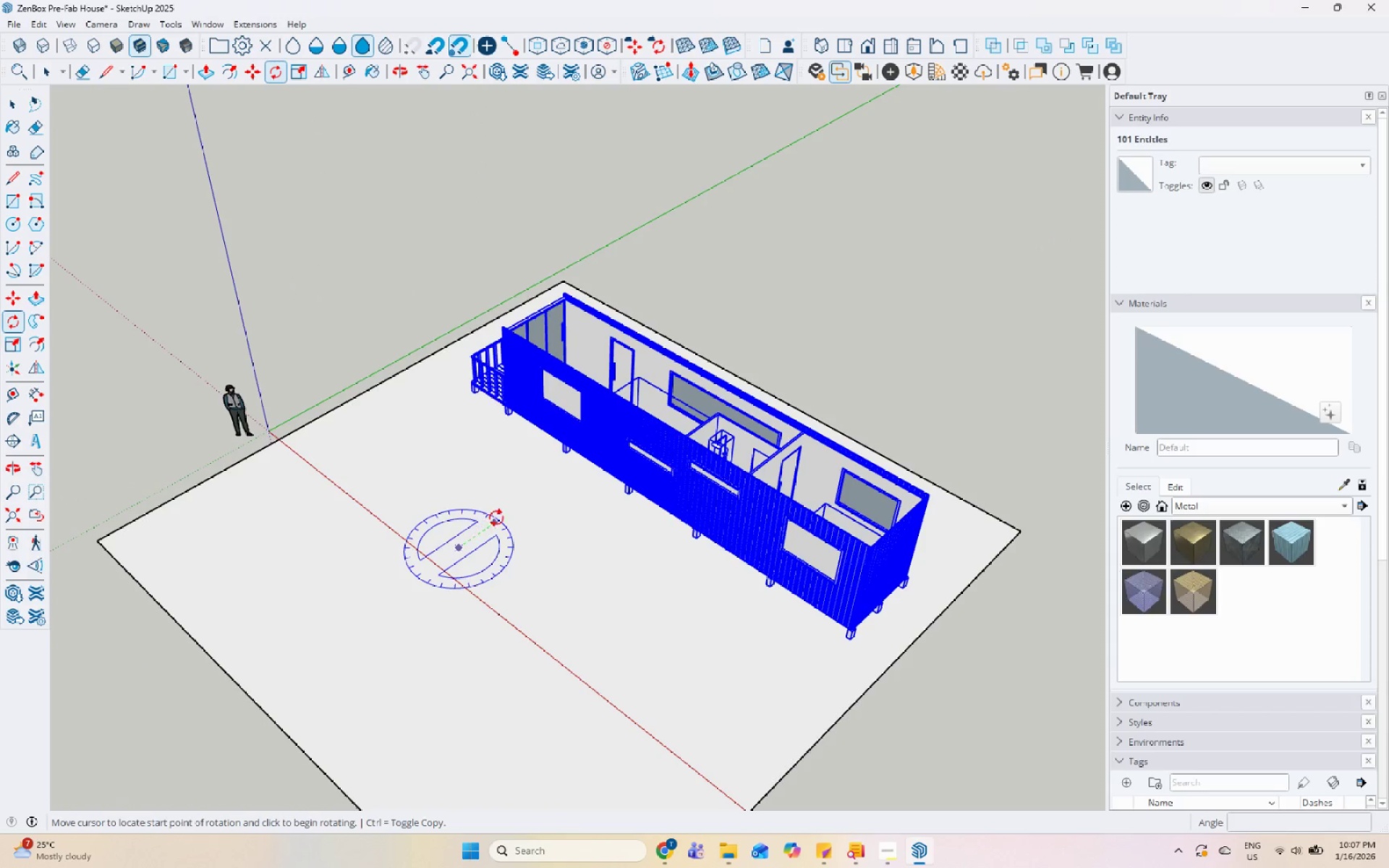 
left_click([501, 513])
 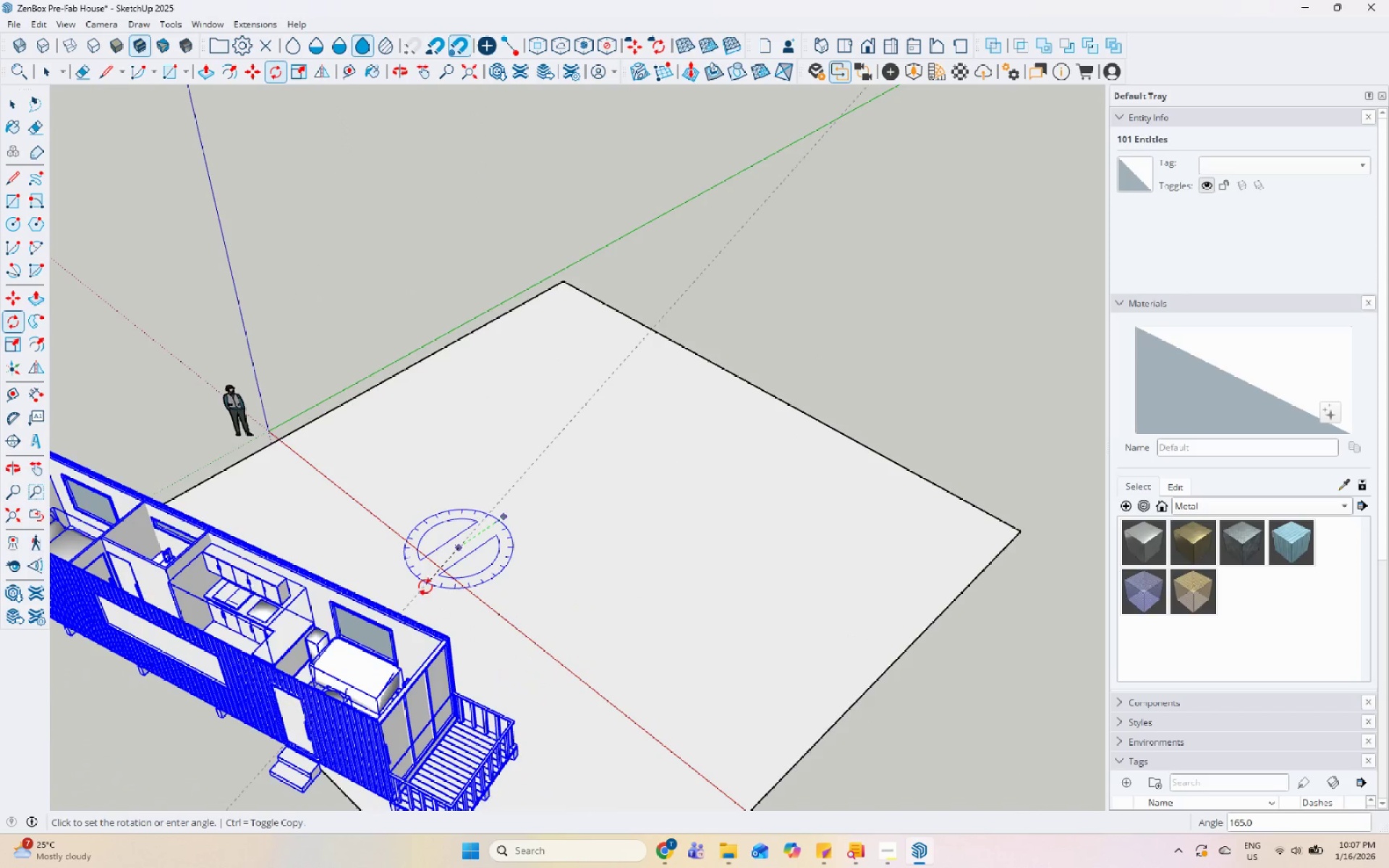 
left_click([415, 578])
 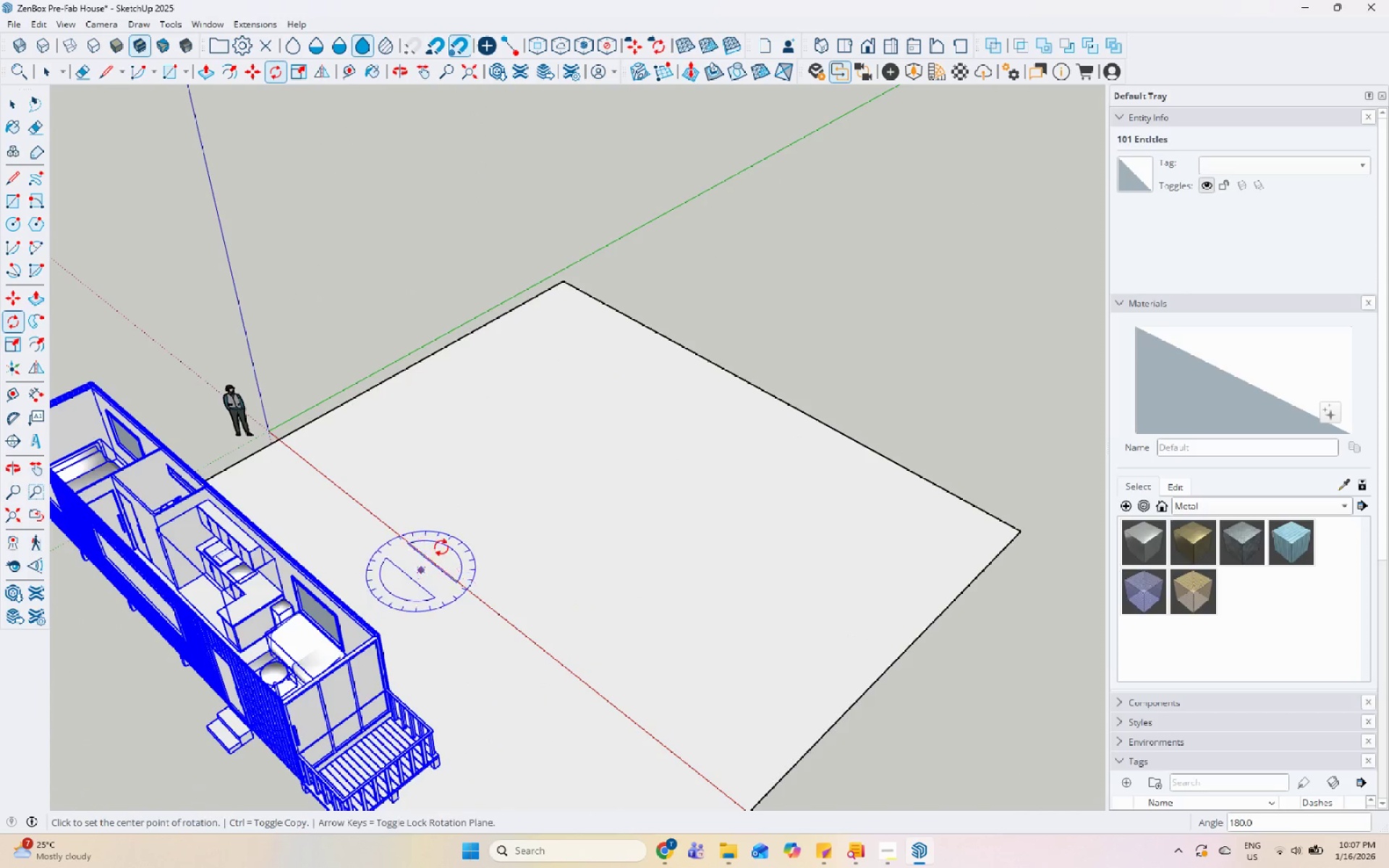 
key(M)
 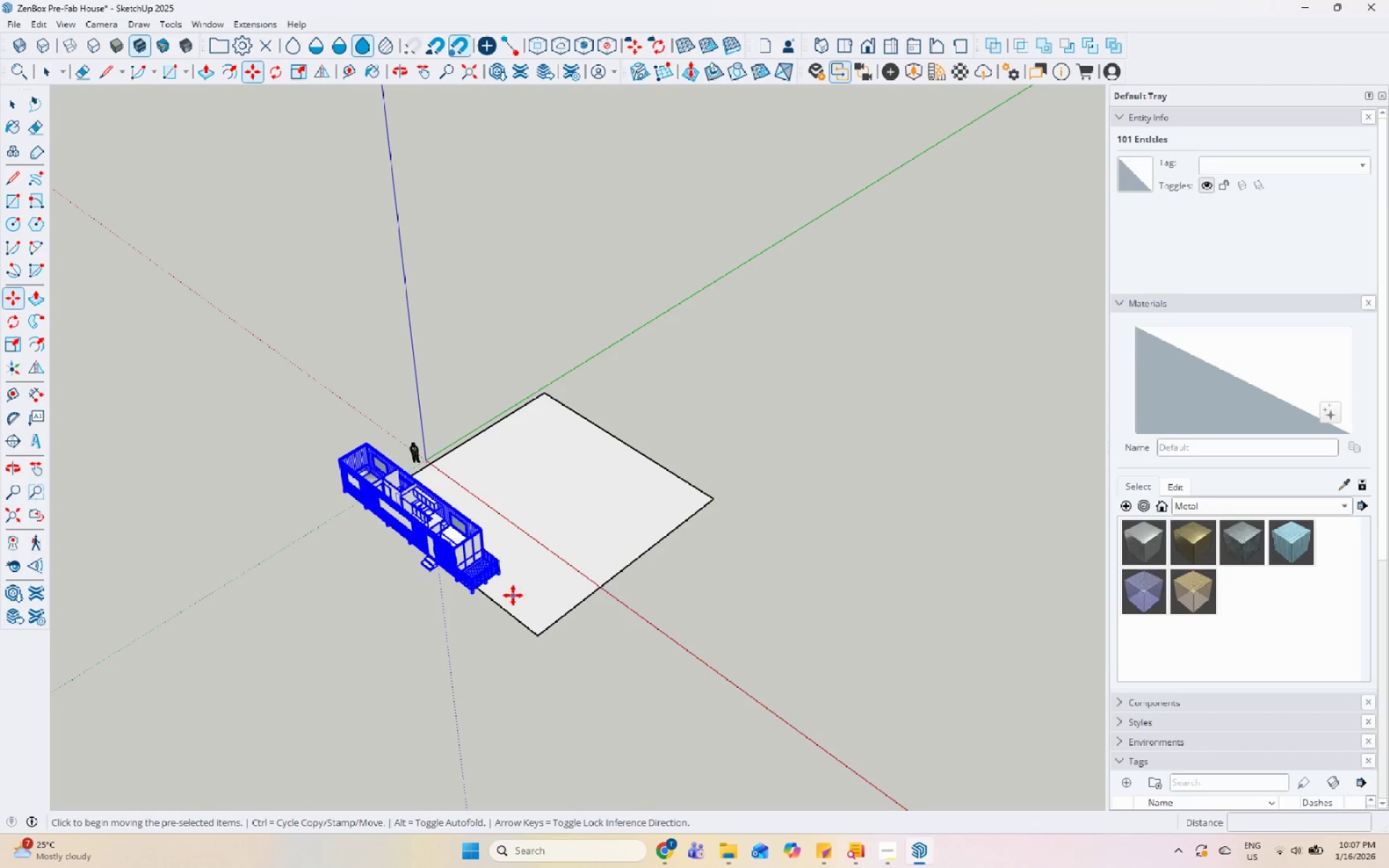 
scroll: coordinate [528, 498], scroll_direction: down, amount: 10.0
 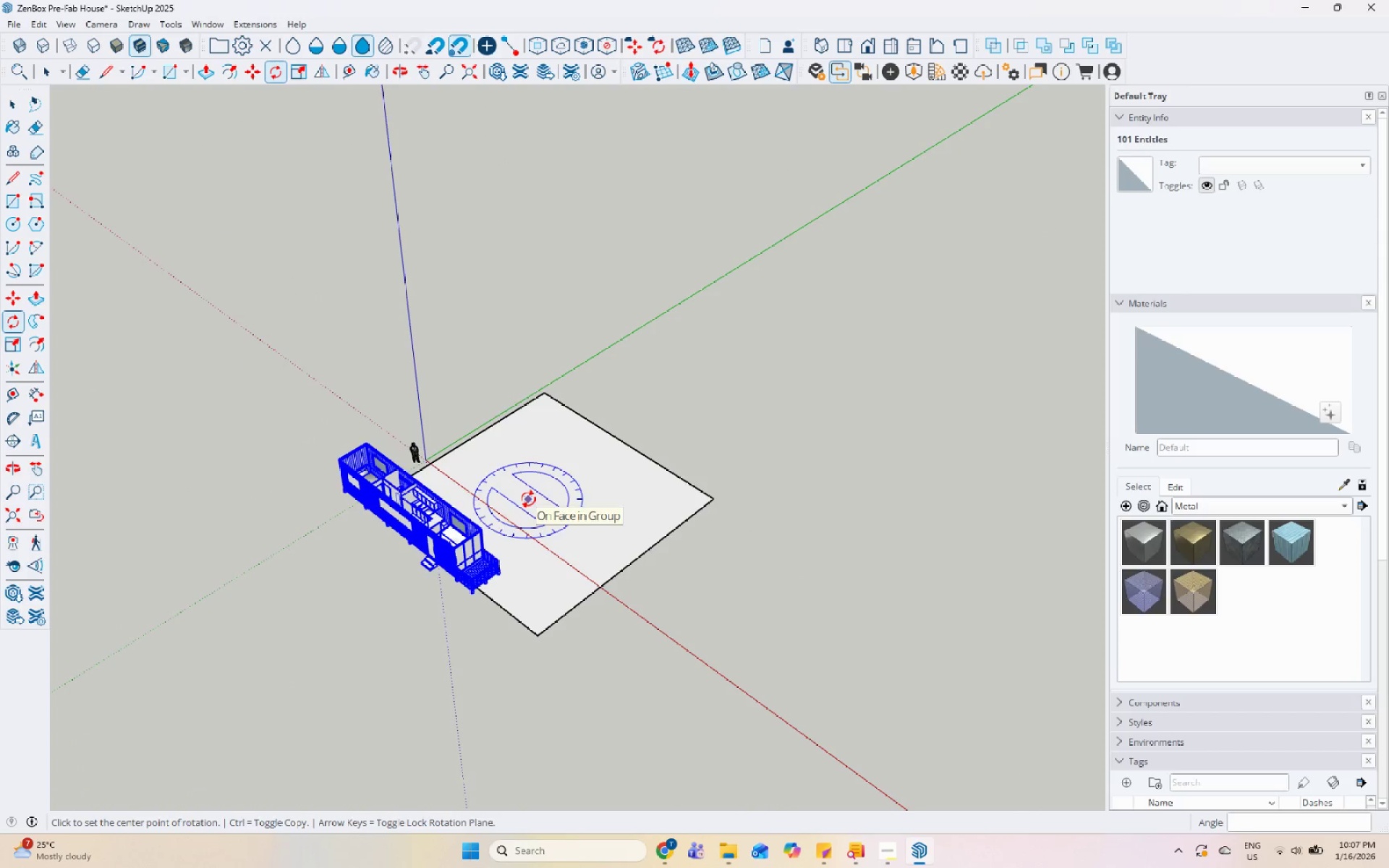 
left_click([513, 595])
 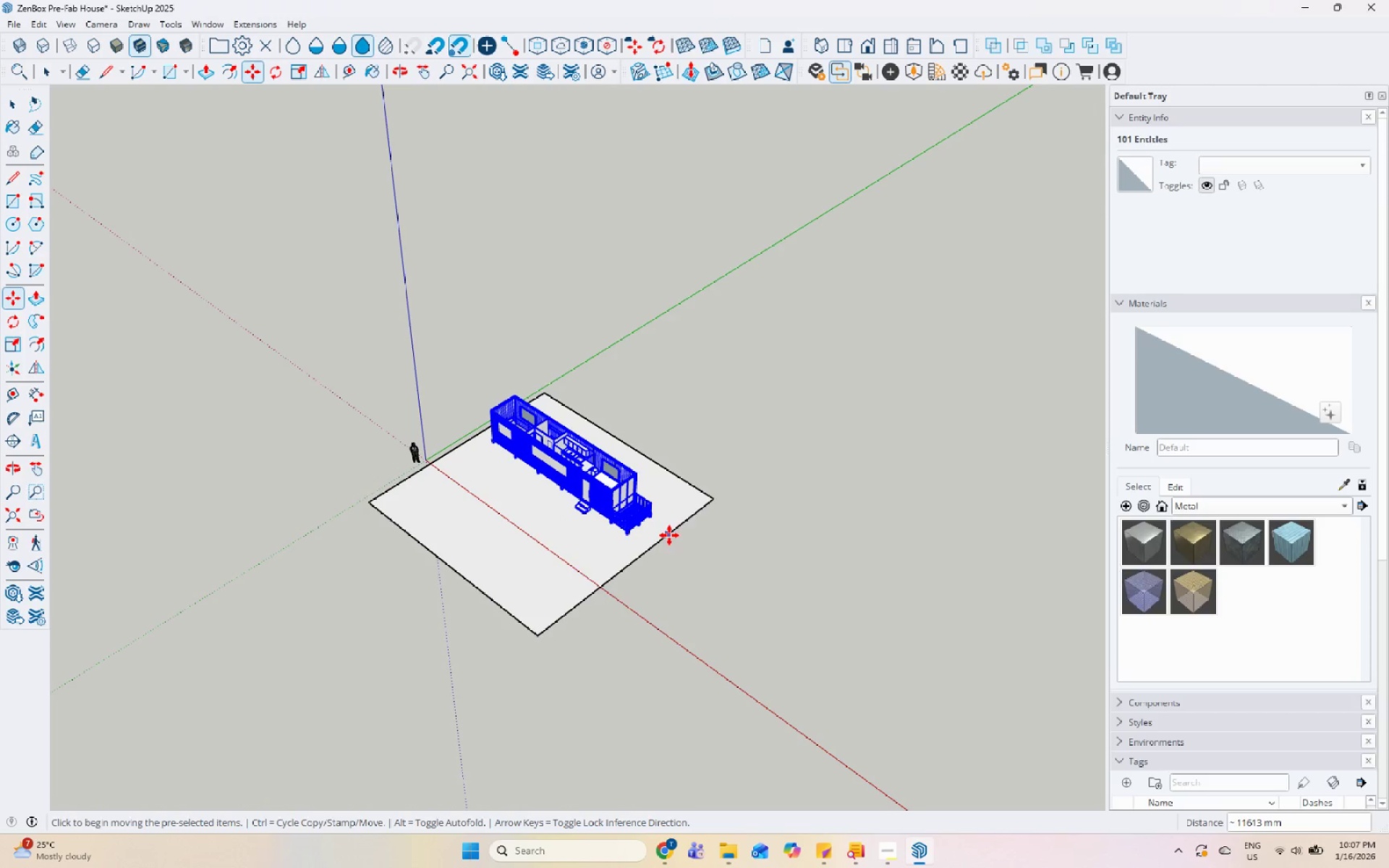 
key(Space)
 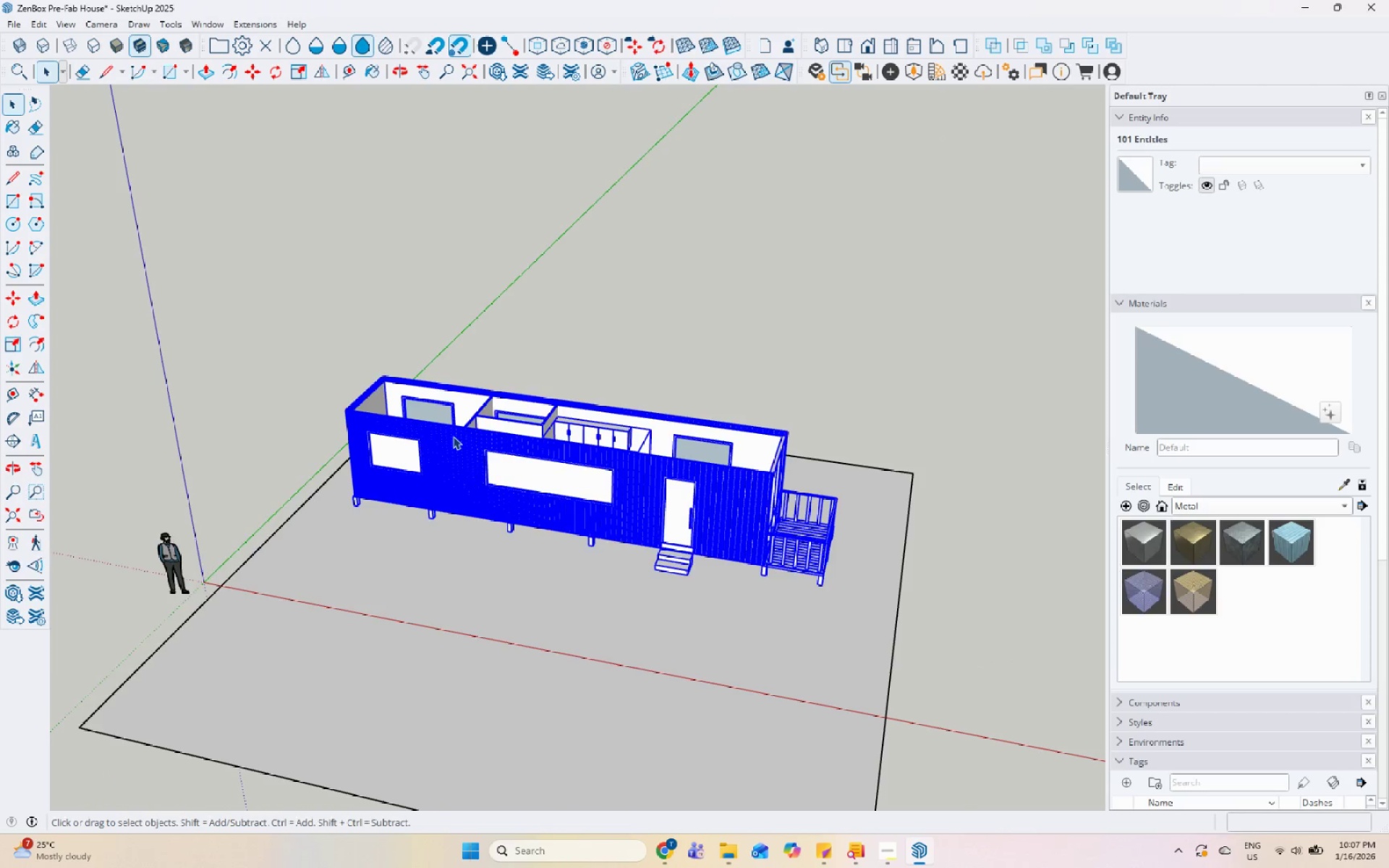 
scroll: coordinate [299, 425], scroll_direction: up, amount: 24.0
 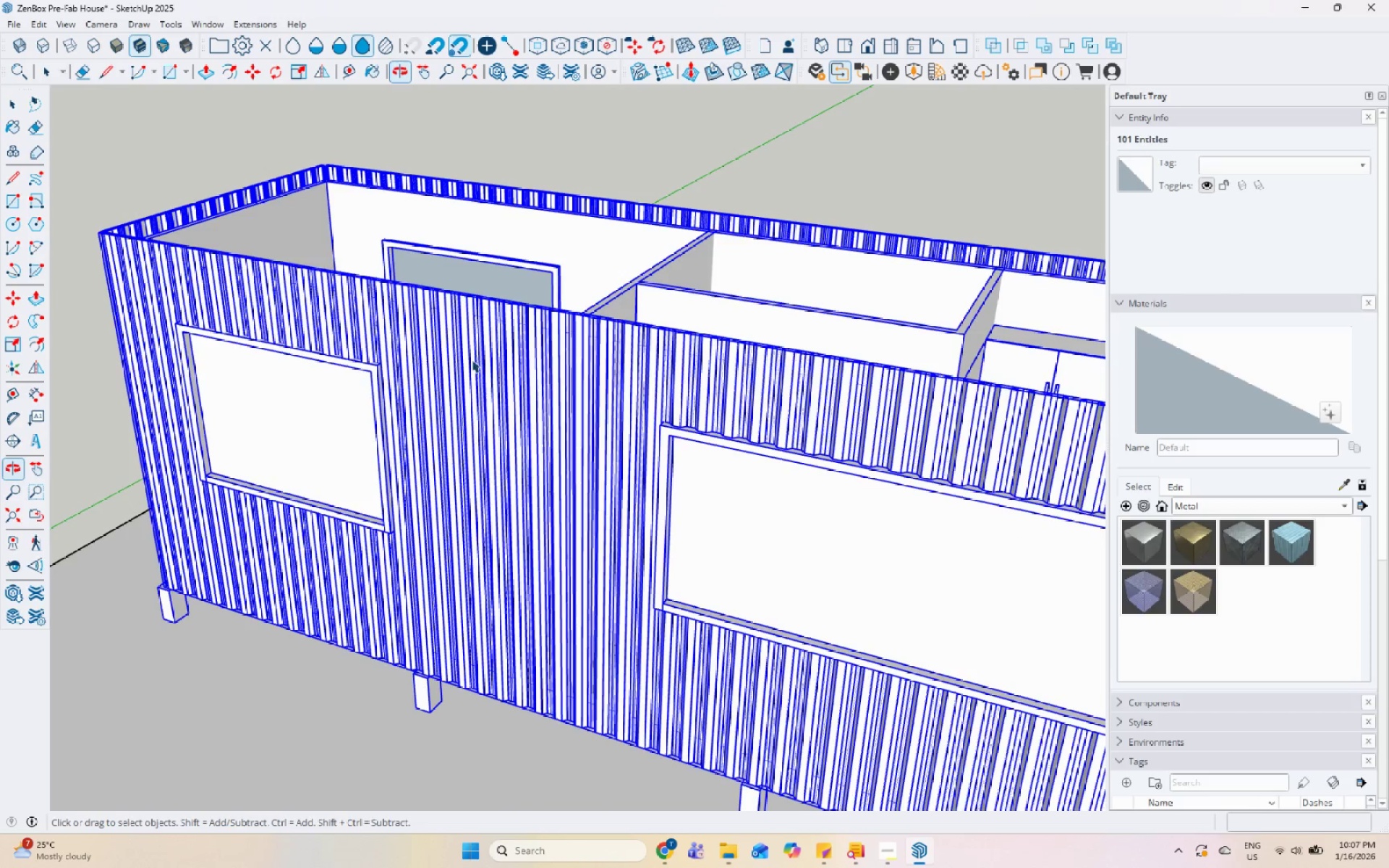 
double_click([472, 357])
 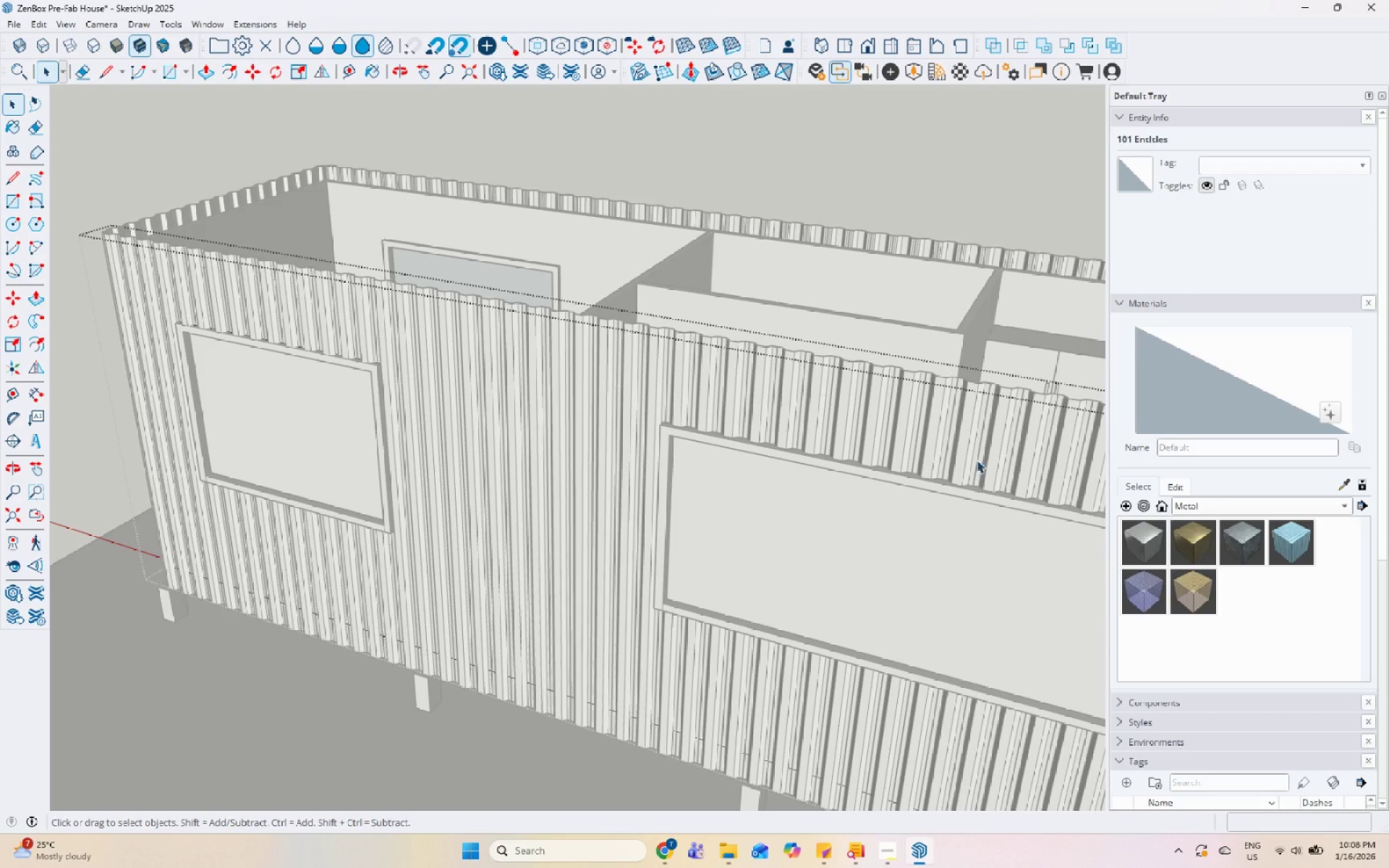 
key(Backquote)
 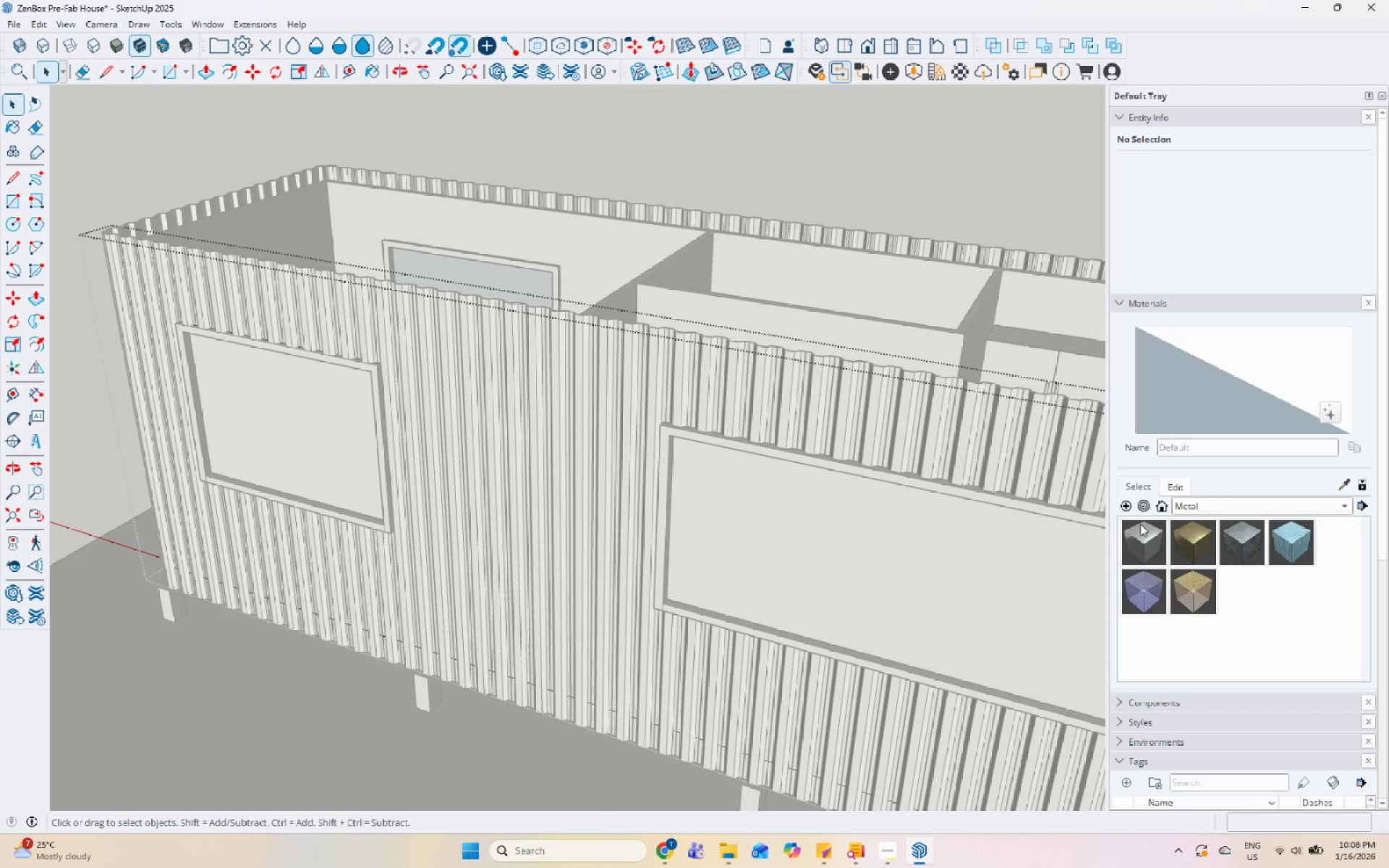 
key(Escape)
 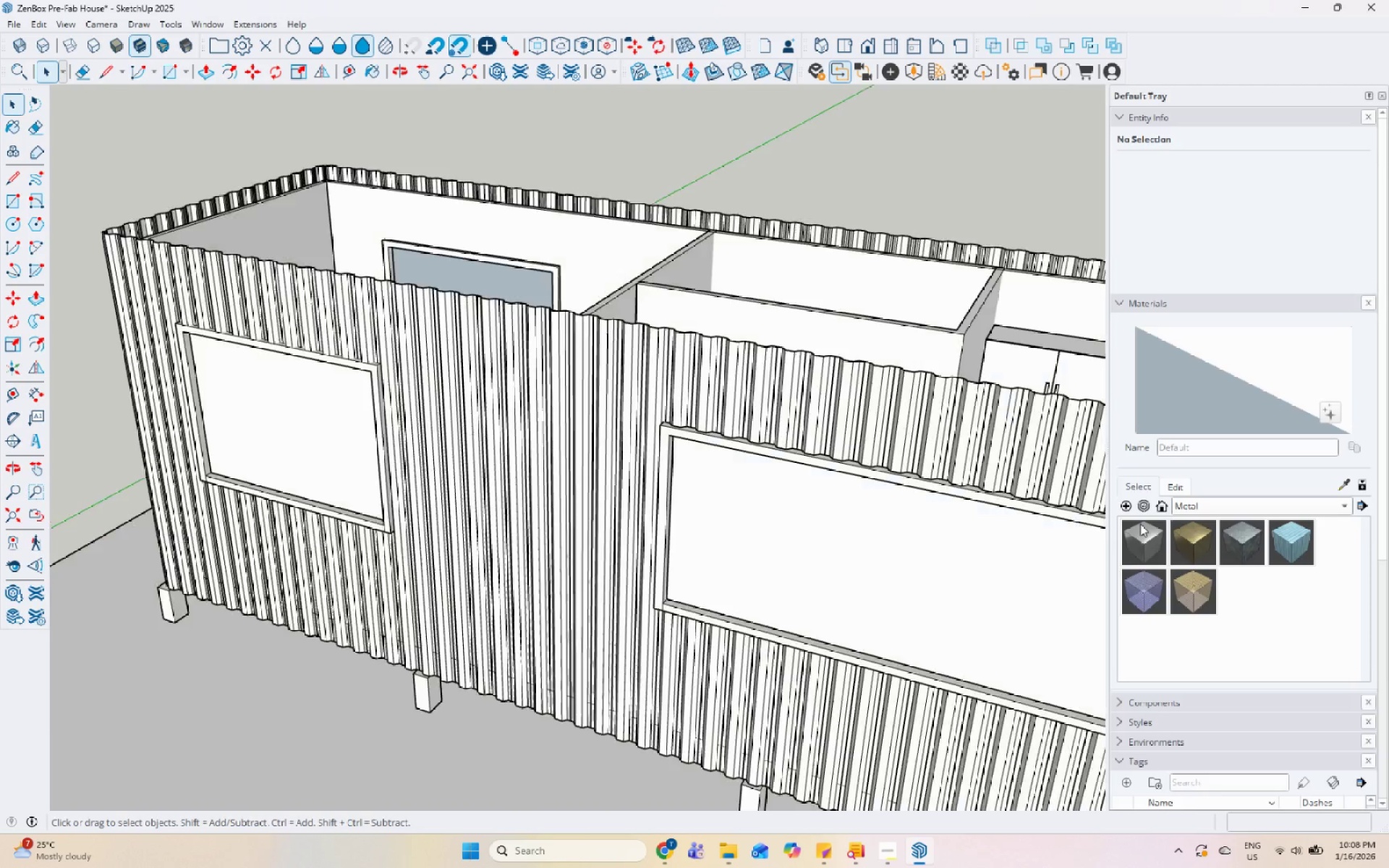 
scroll: coordinate [1151, 526], scroll_direction: down, amount: 4.0
 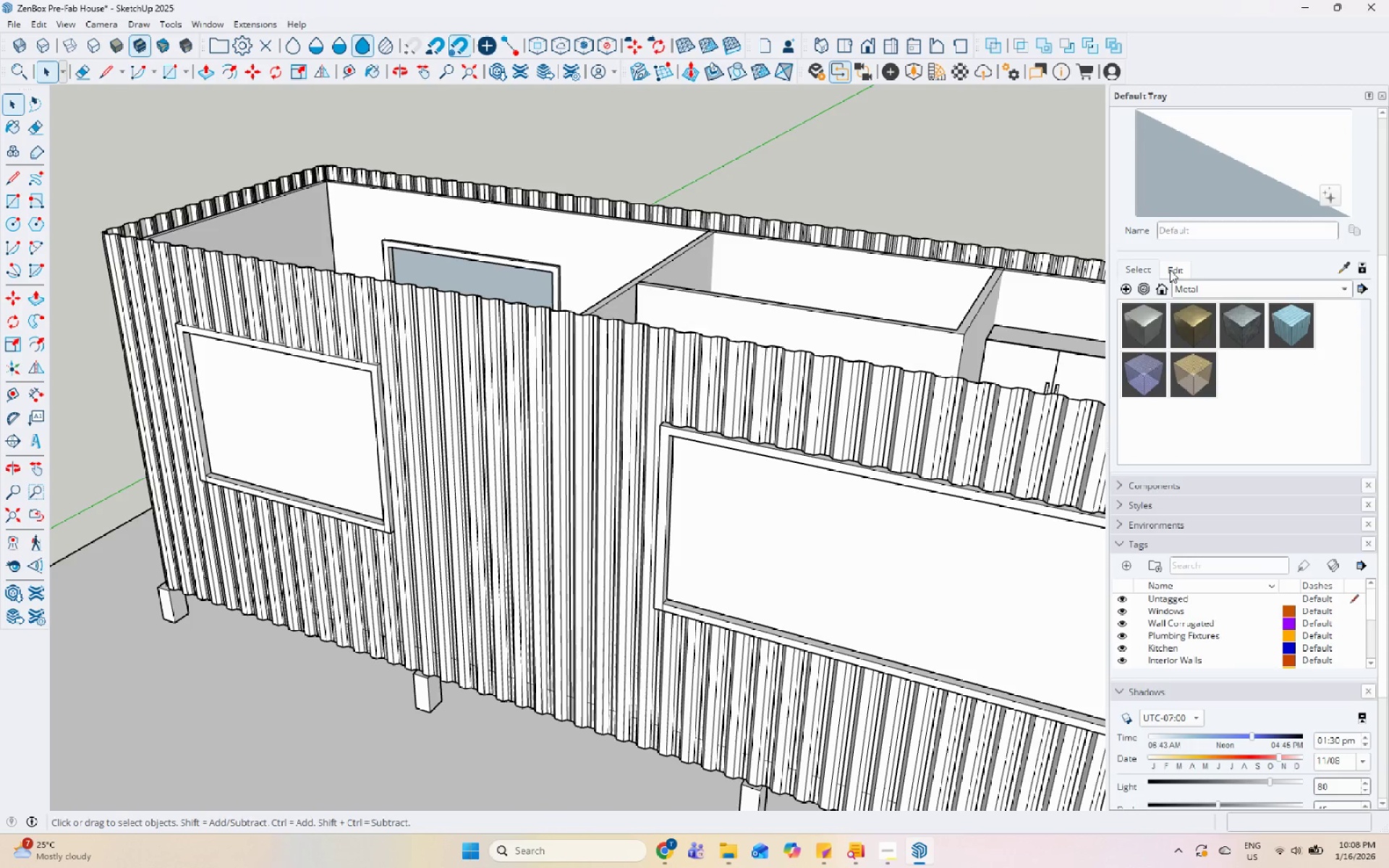 
left_click([1193, 292])
 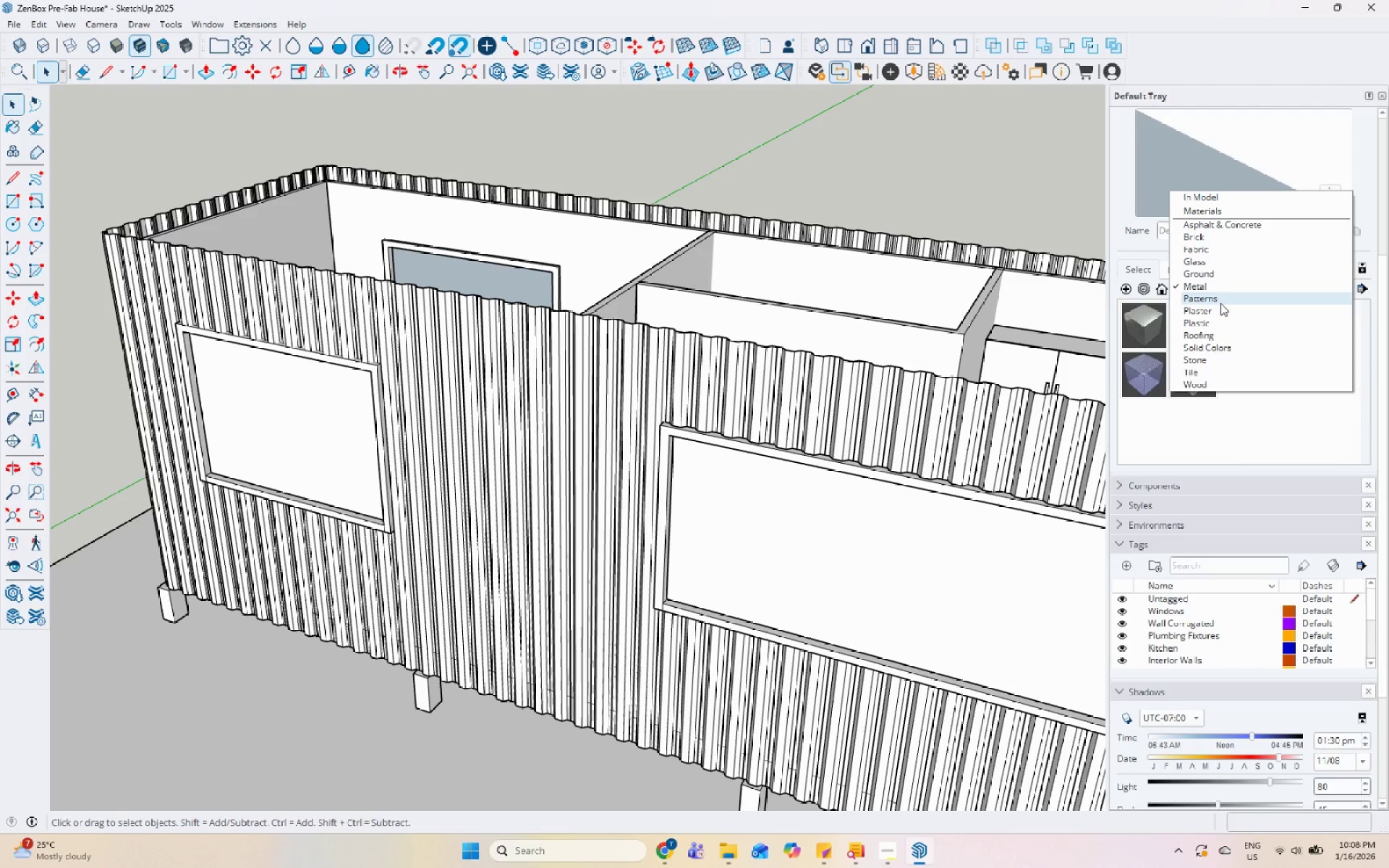 
wait(7.28)
 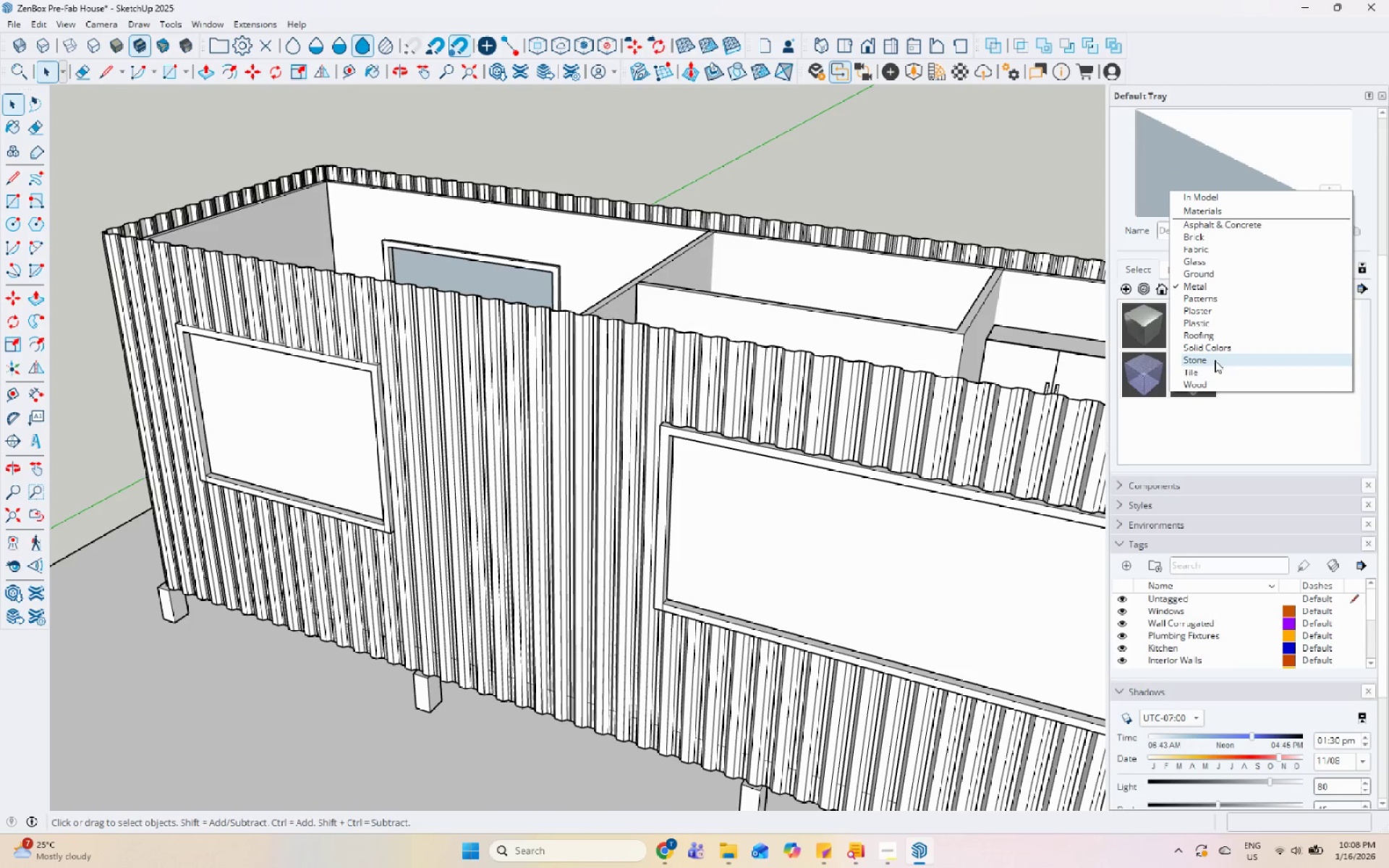 
left_click([1207, 344])
 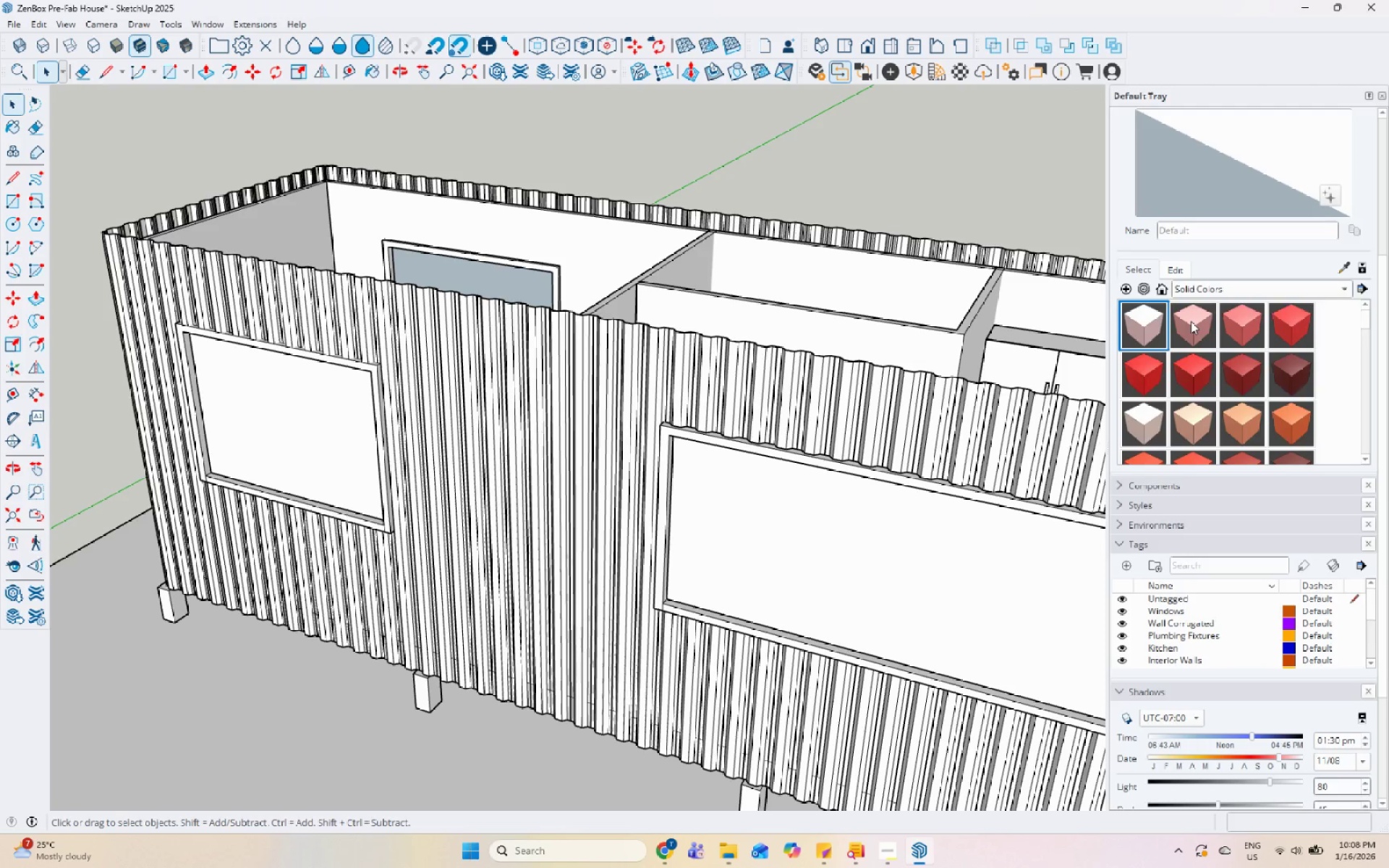 
scroll: coordinate [1197, 413], scroll_direction: down, amount: 27.0
 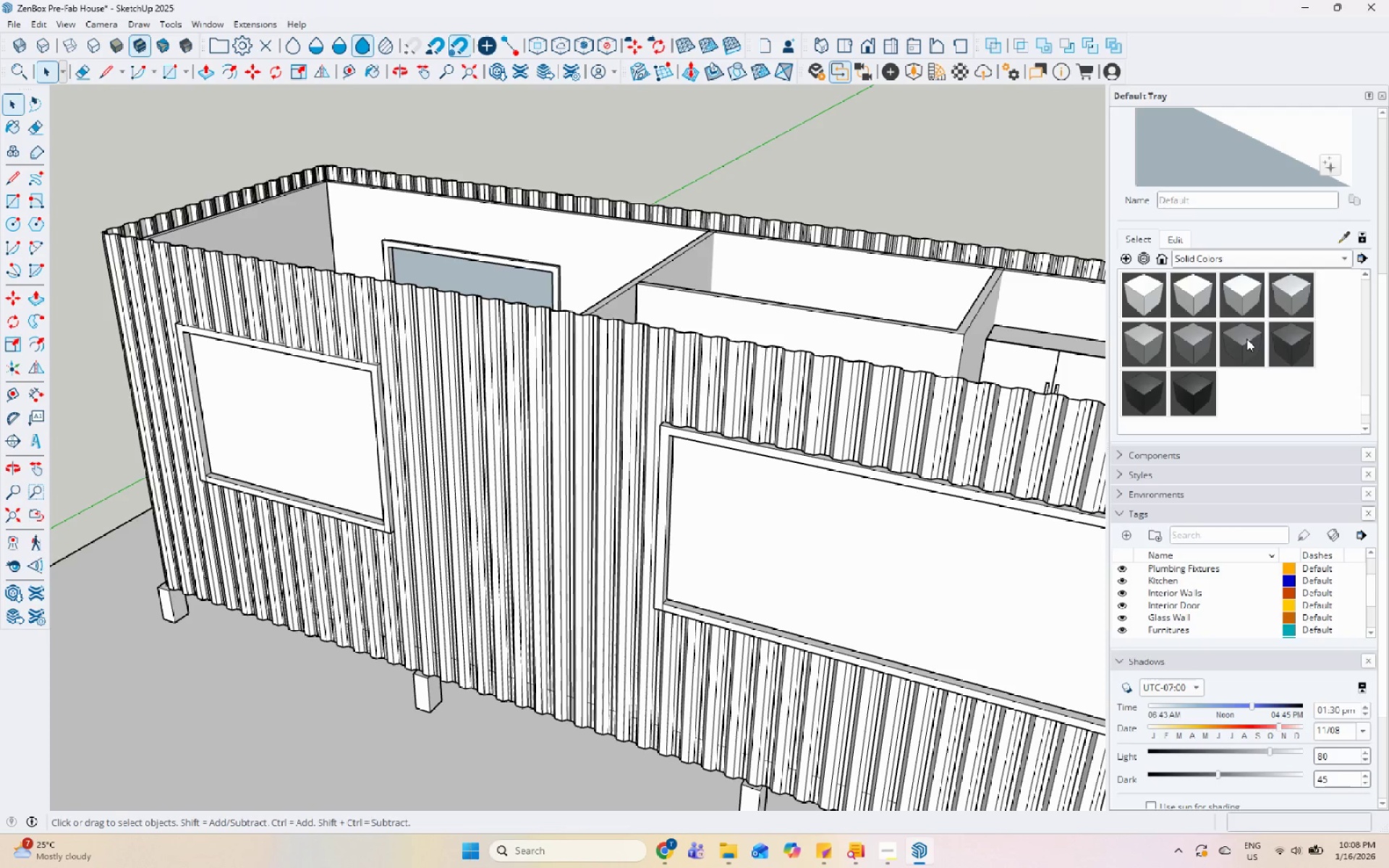 
left_click([1246, 339])
 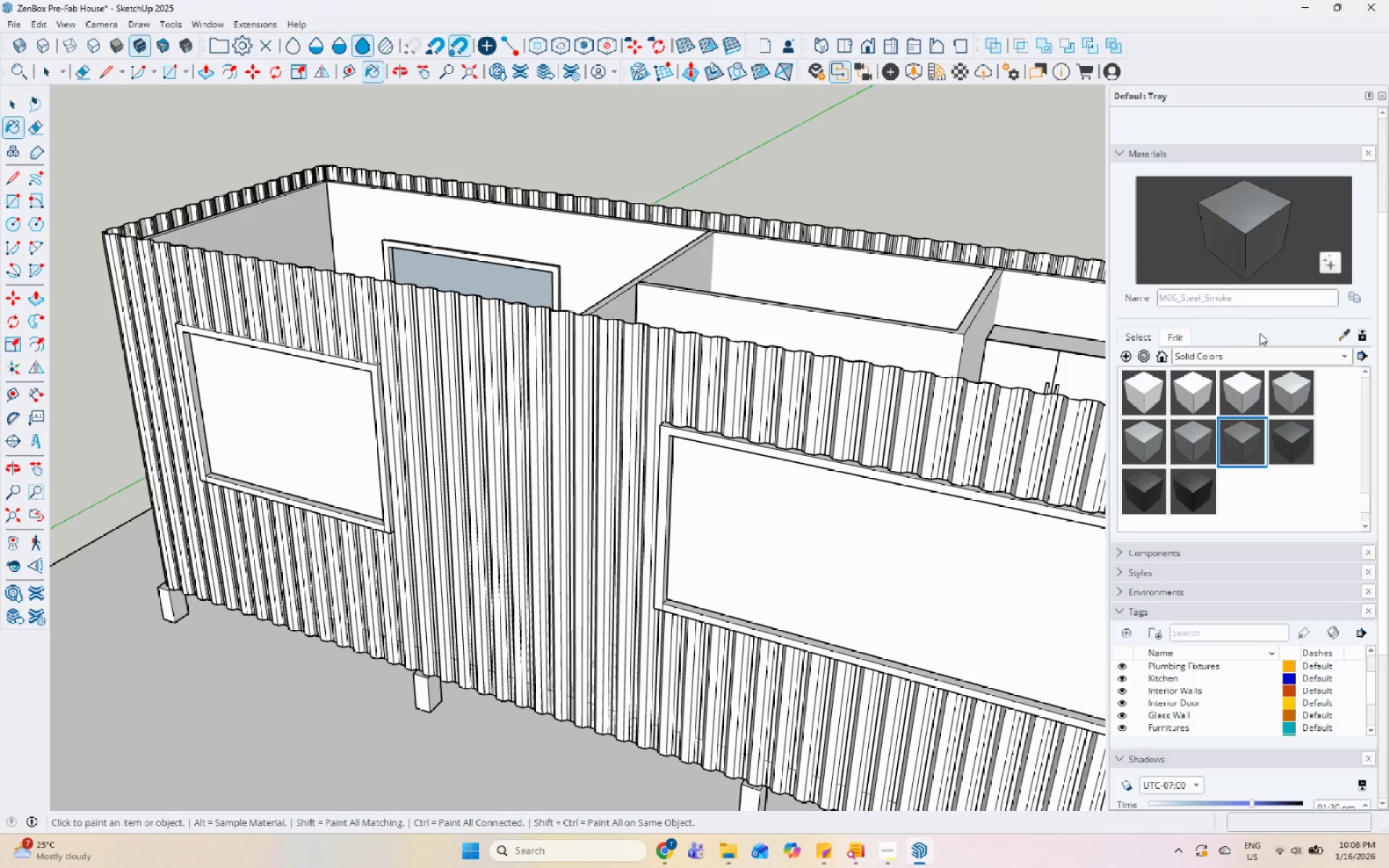 
mouse_move([1266, 434])
 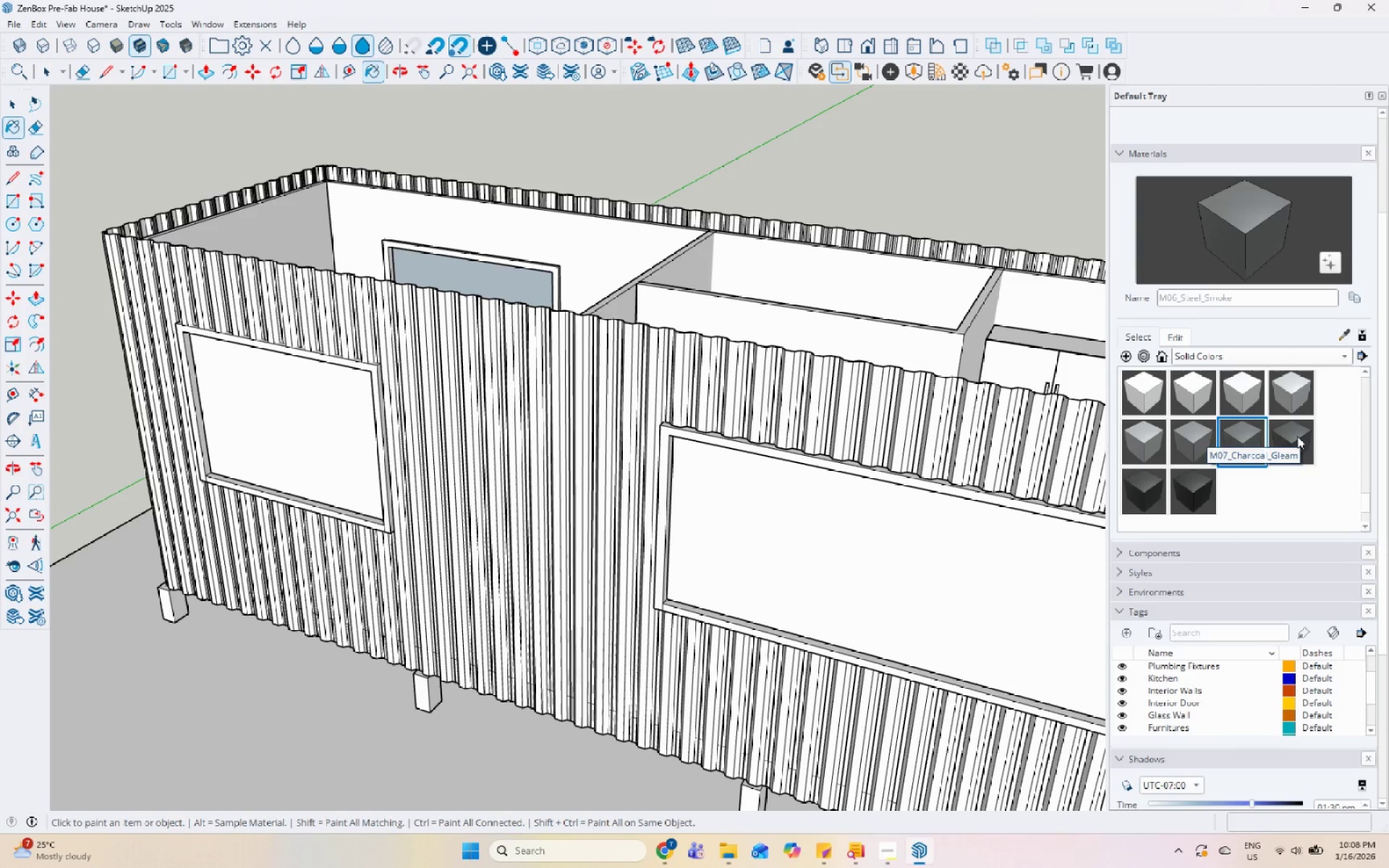 
left_click([1297, 436])